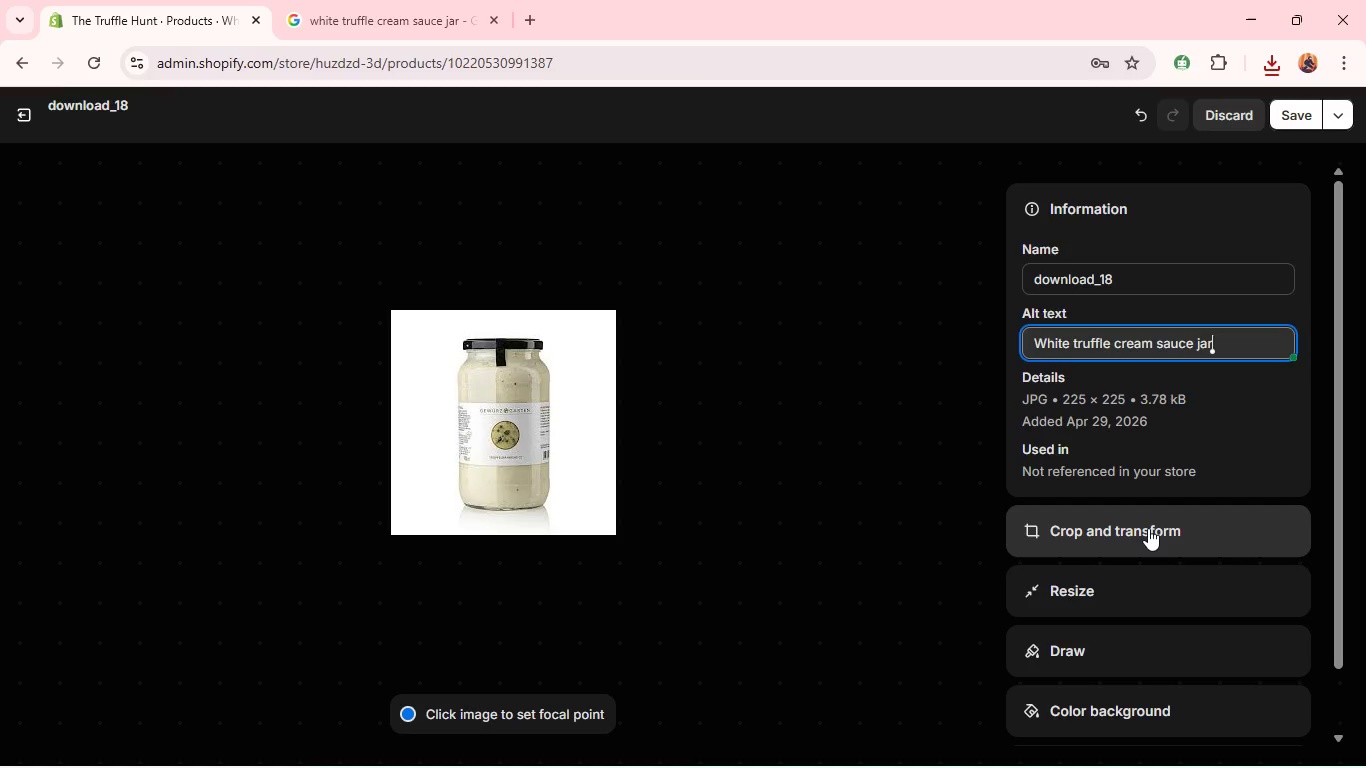 
left_click([1148, 528])
 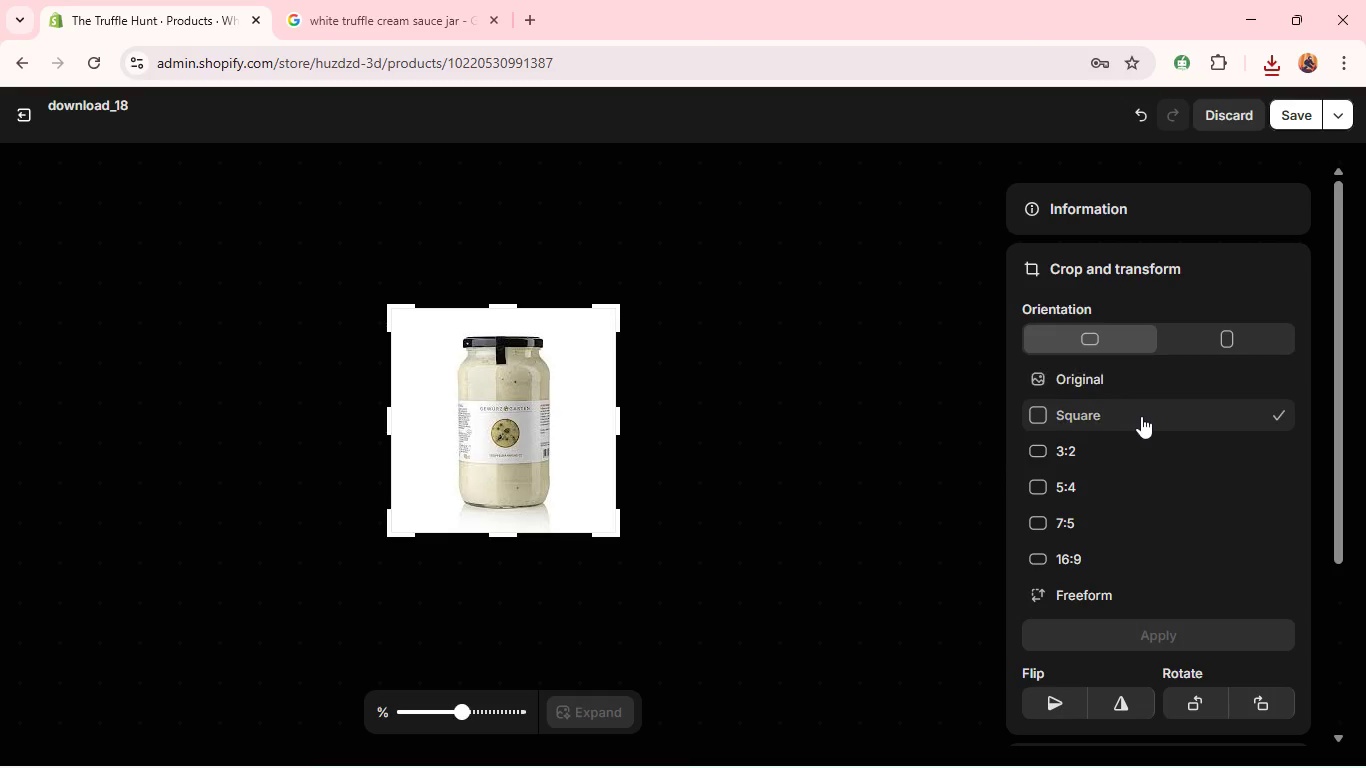 
left_click([1141, 416])
 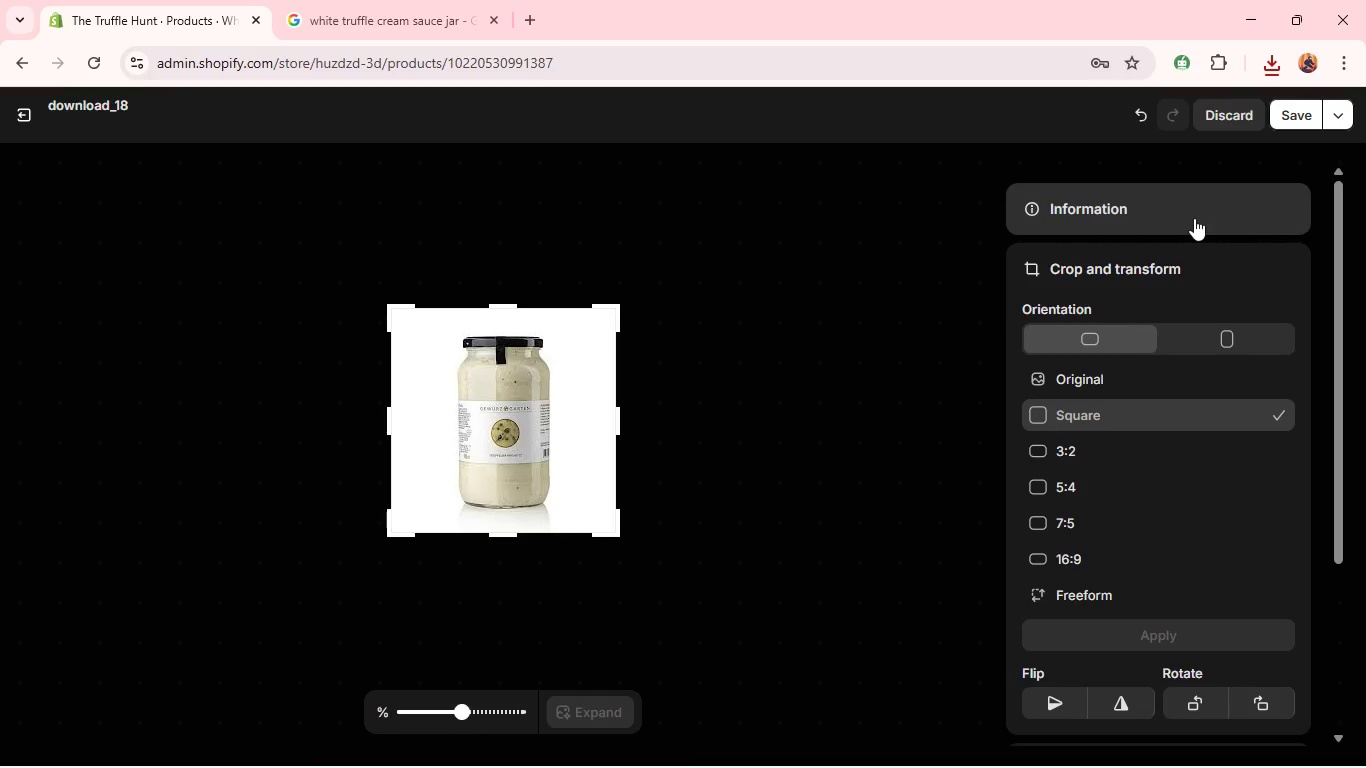 
left_click([1194, 218])
 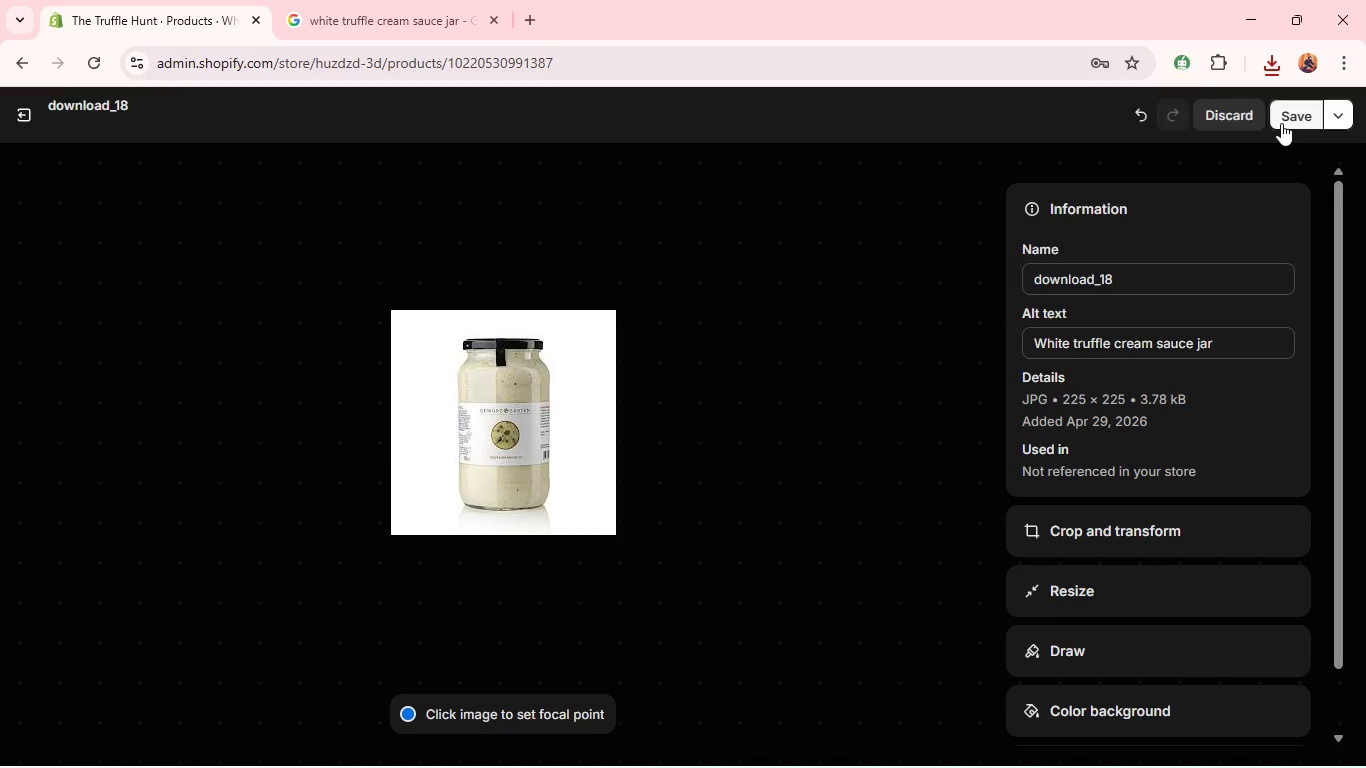 
left_click([1281, 123])
 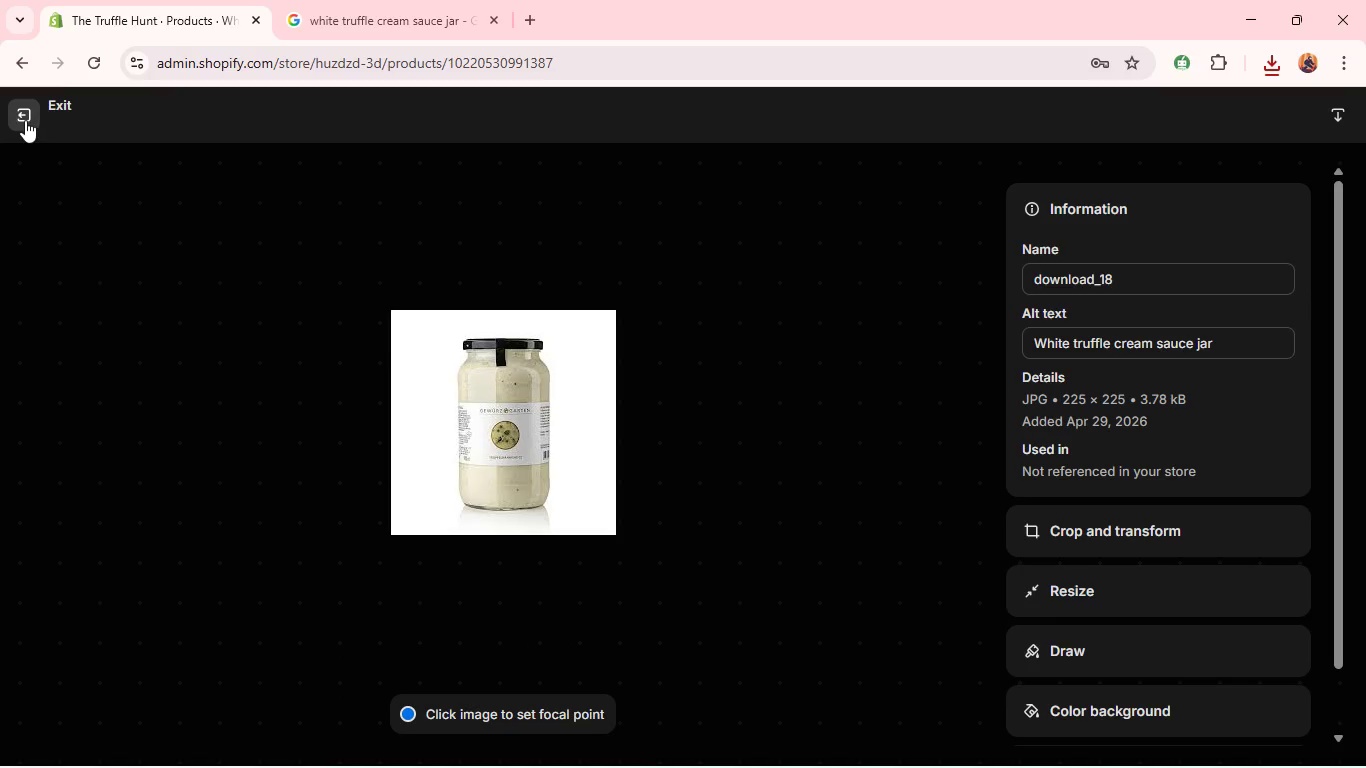 
left_click([25, 120])
 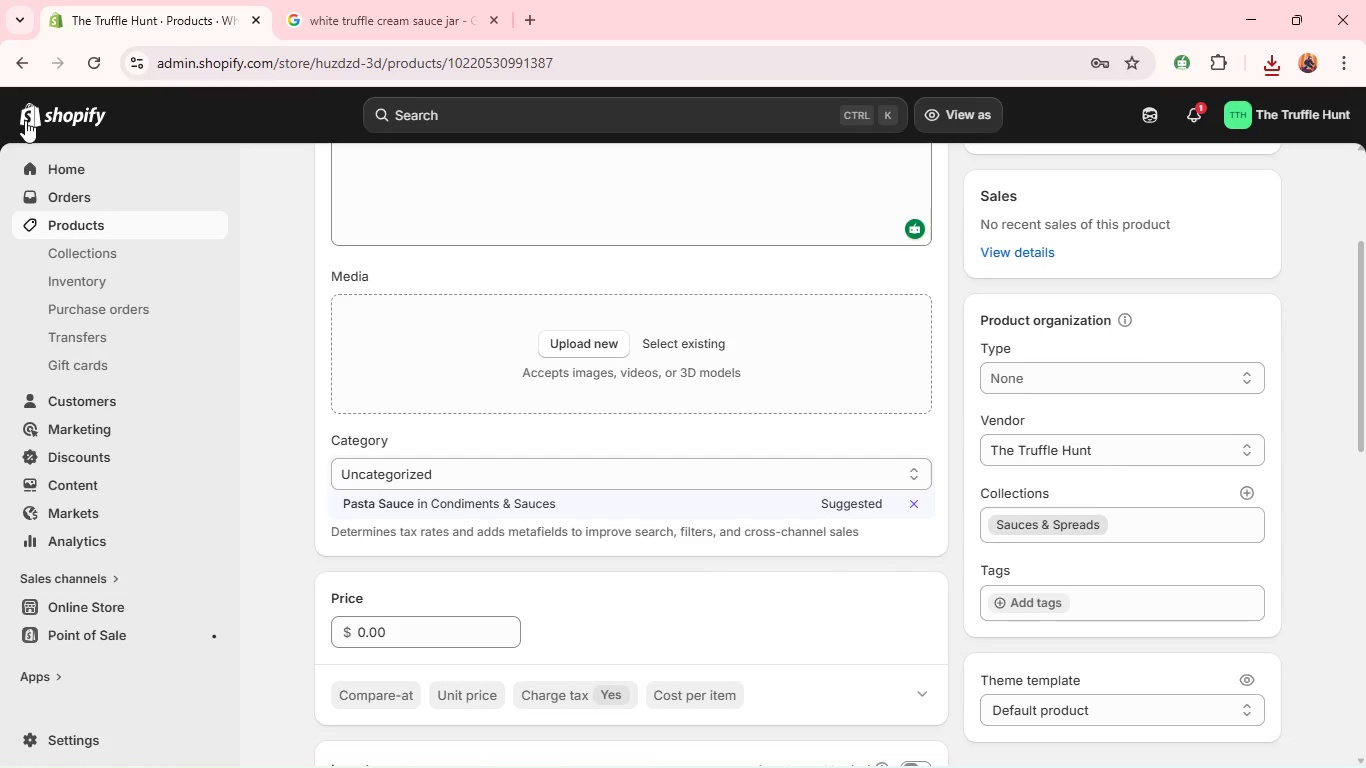 
key(Unknown)
 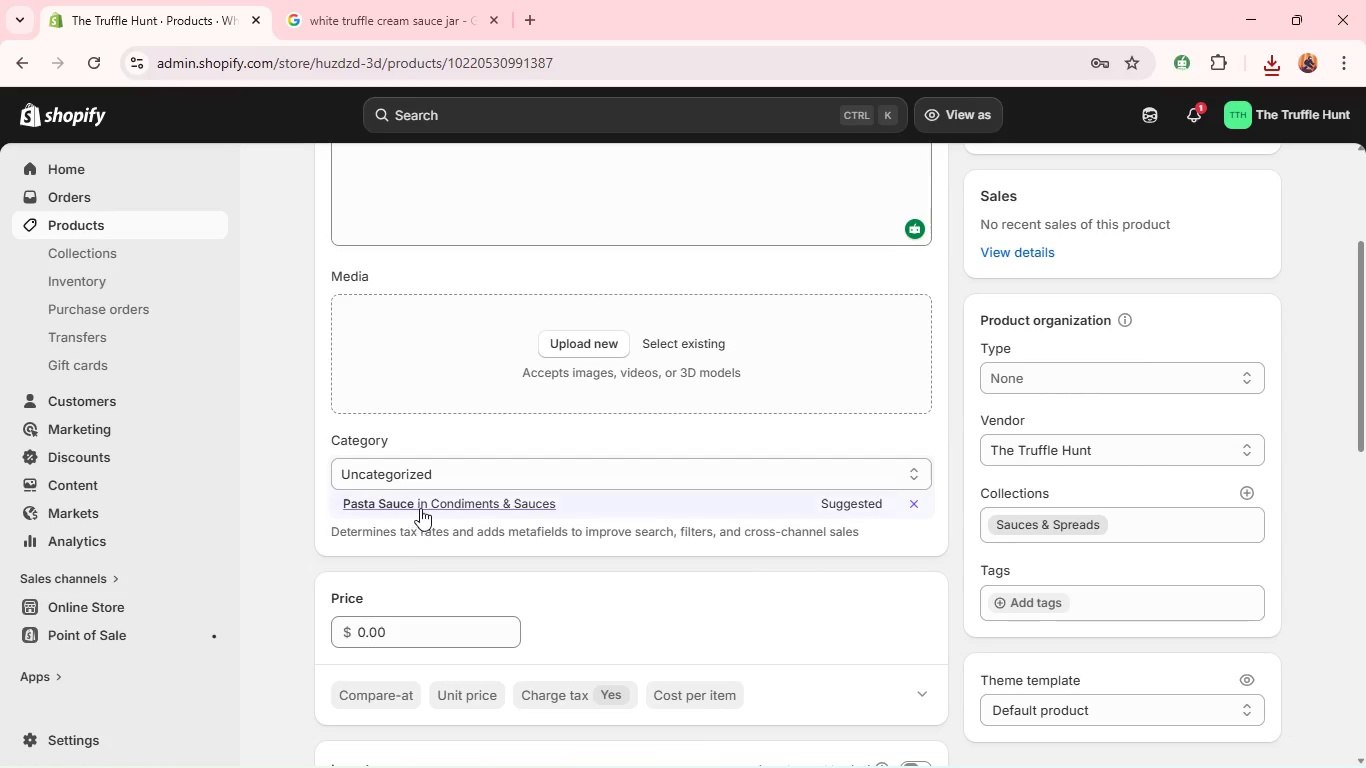 
left_click([420, 505])
 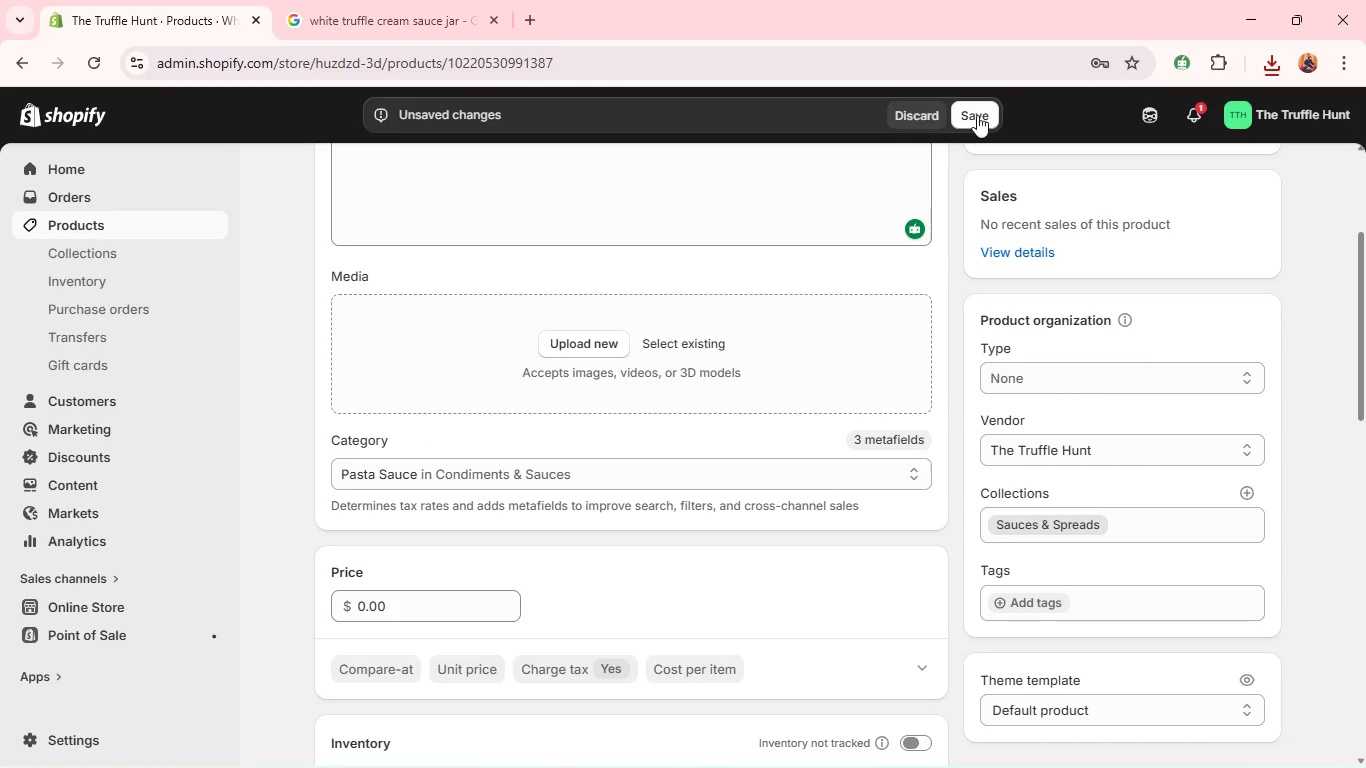 
left_click([977, 115])
 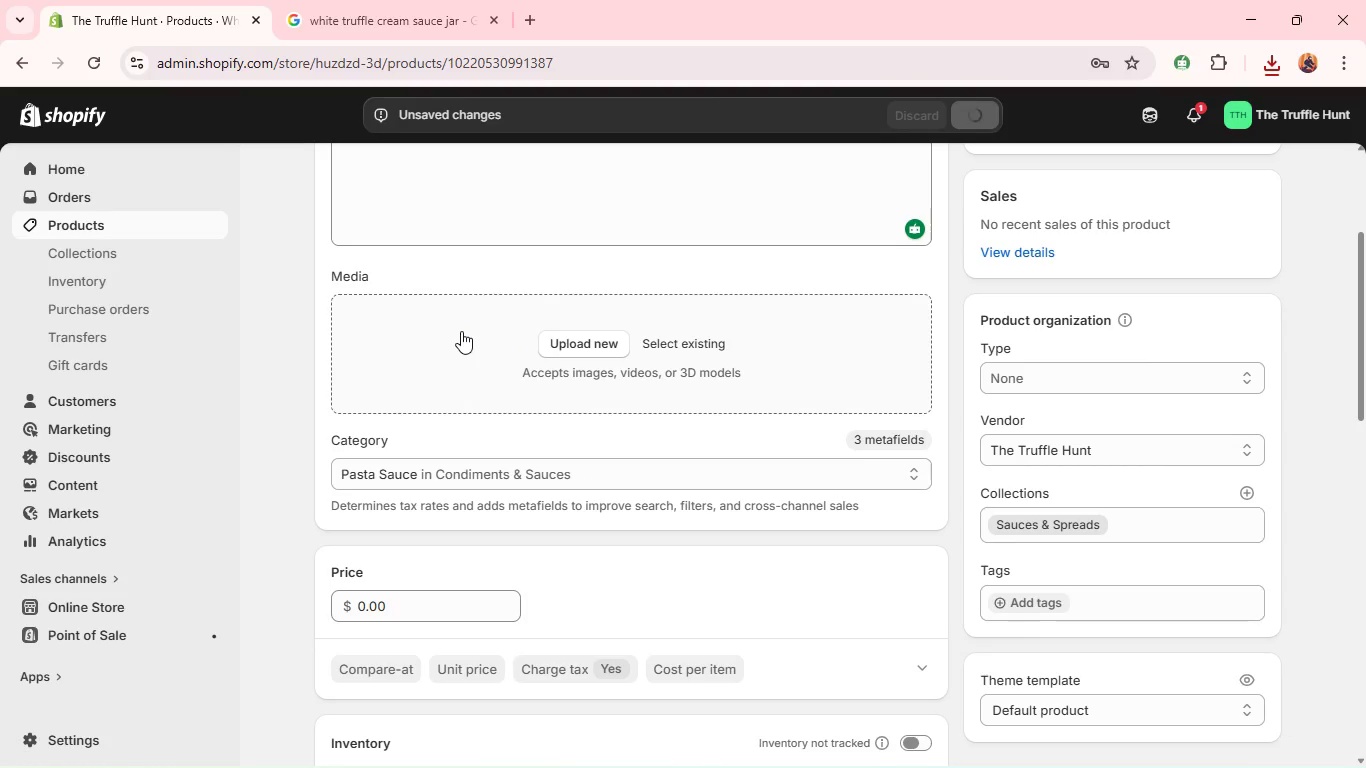 
wait(5.11)
 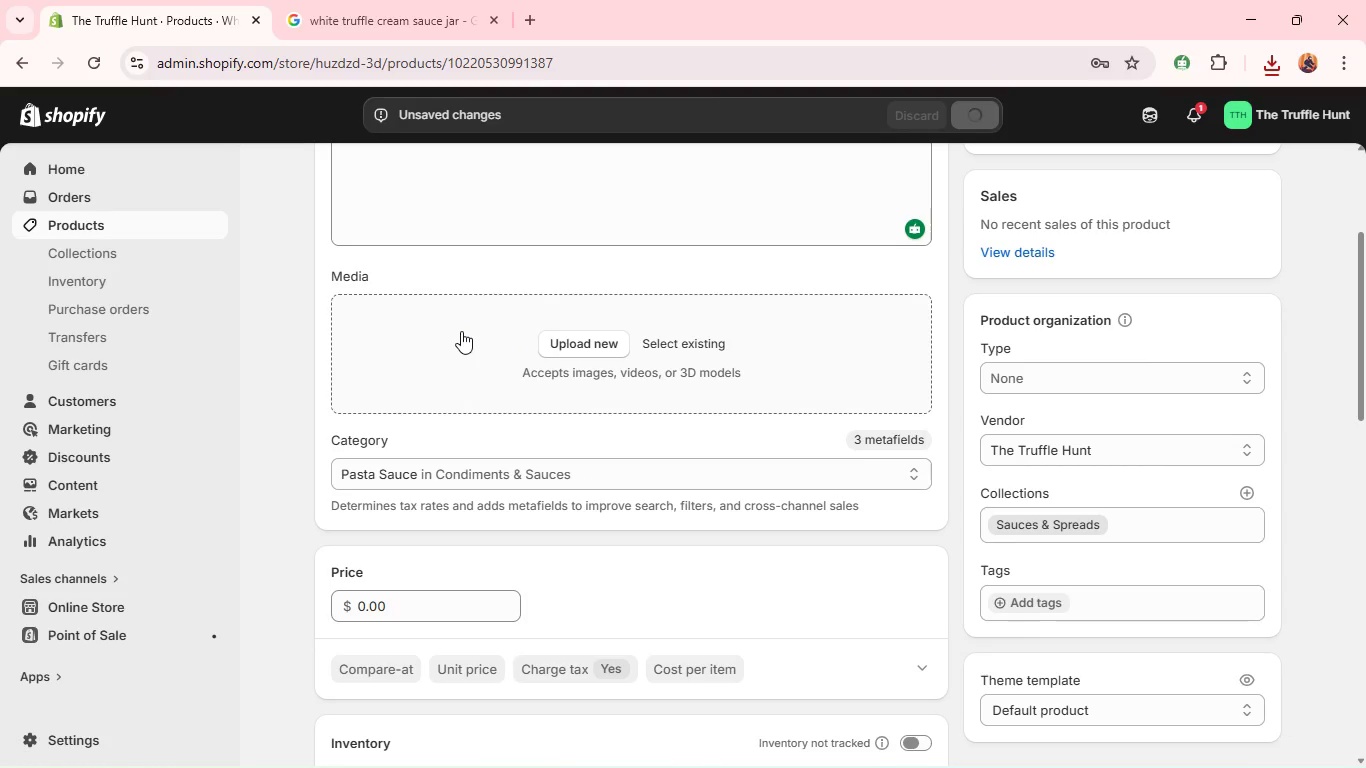 
scroll: coordinate [461, 331], scroll_direction: down, amount: 4.0
 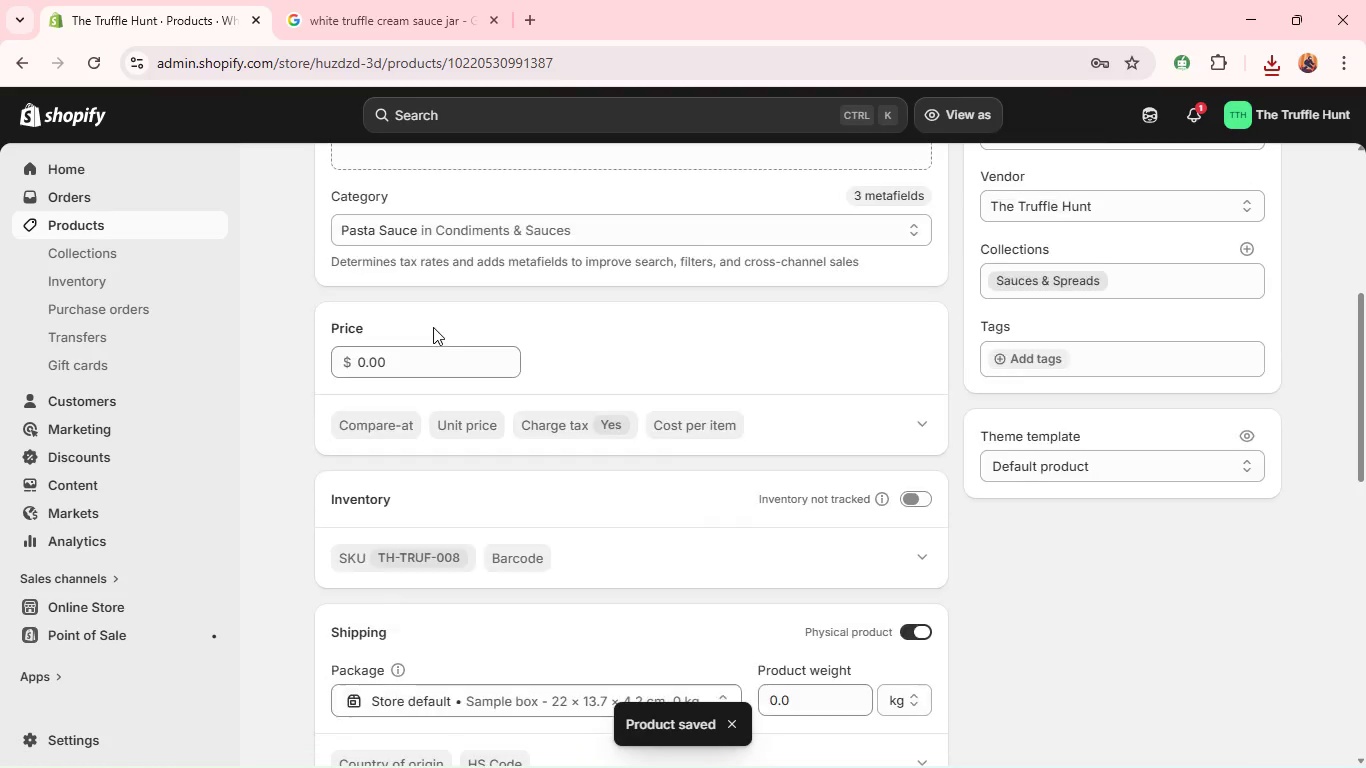 
scroll: coordinate [433, 327], scroll_direction: up, amount: 2.0
 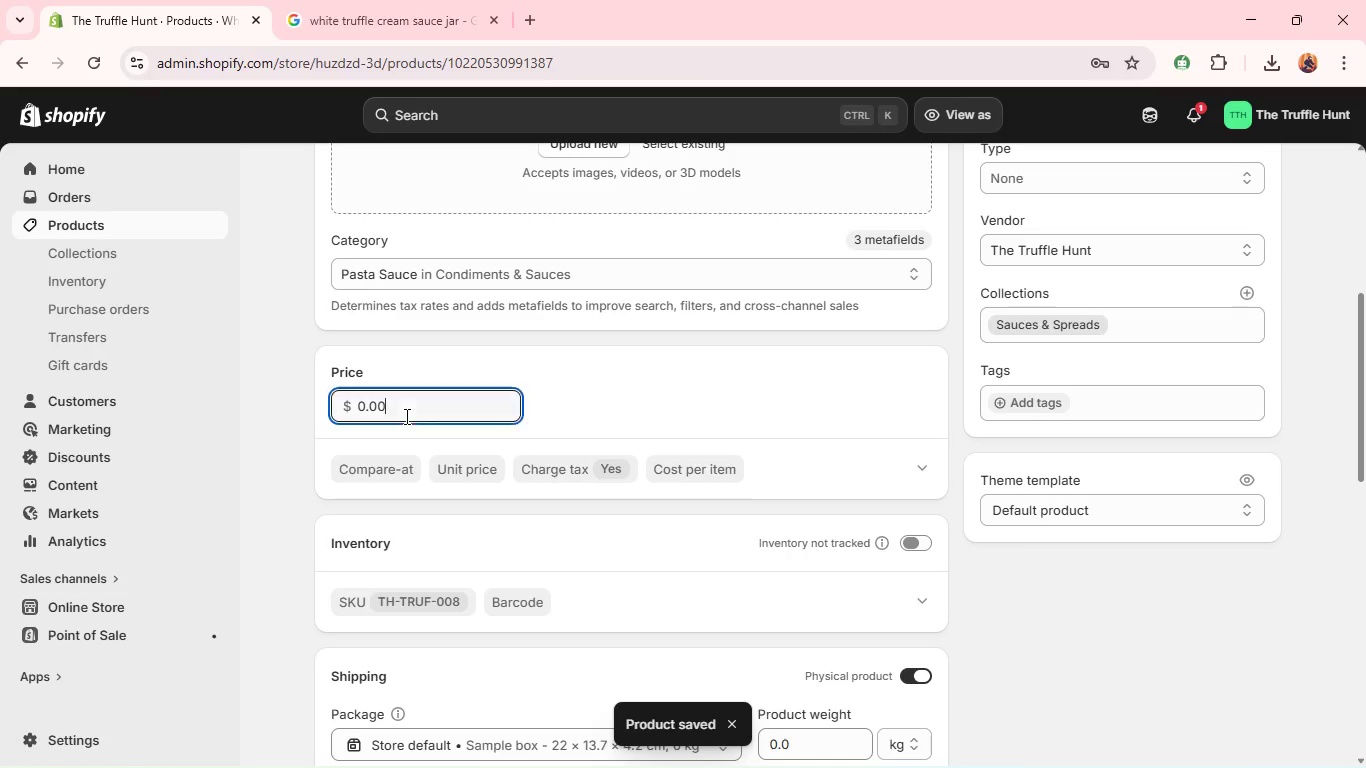 
left_click([405, 416])
 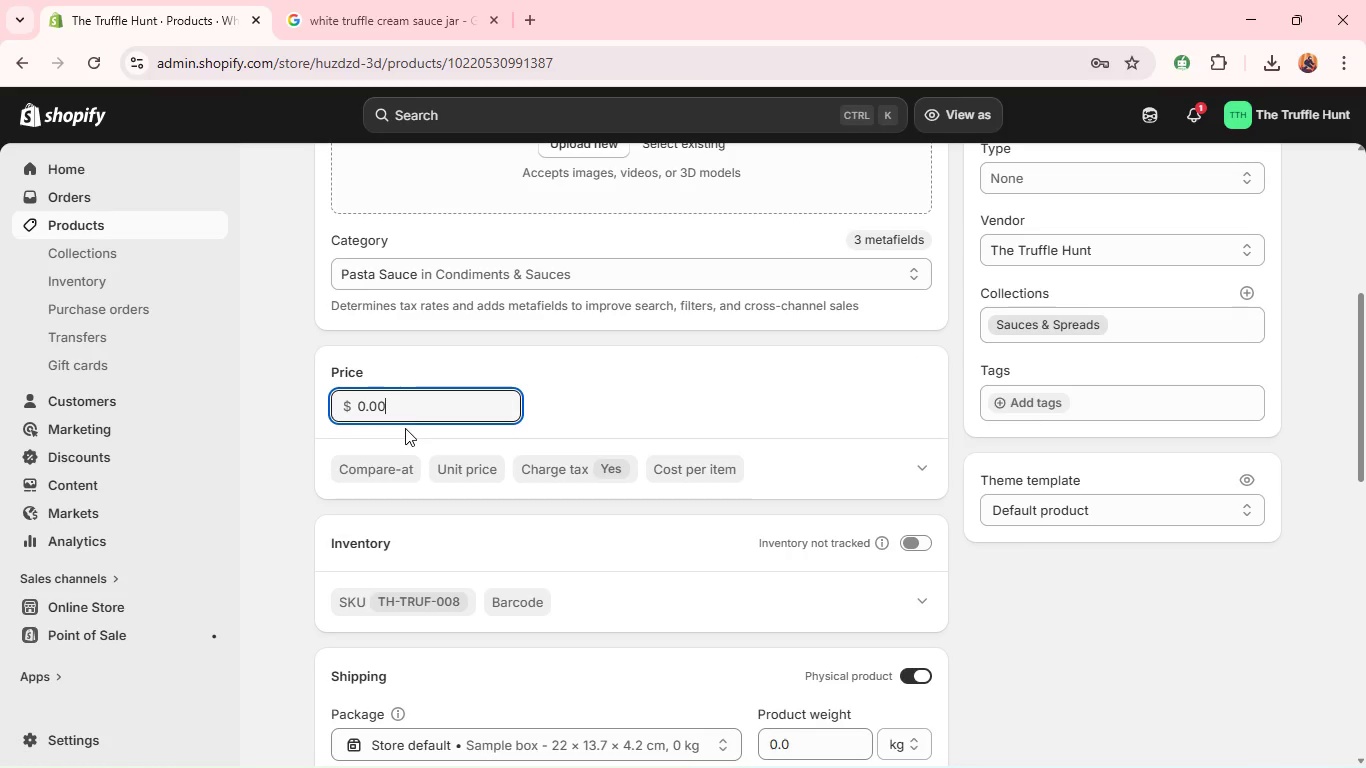 
wait(5.56)
 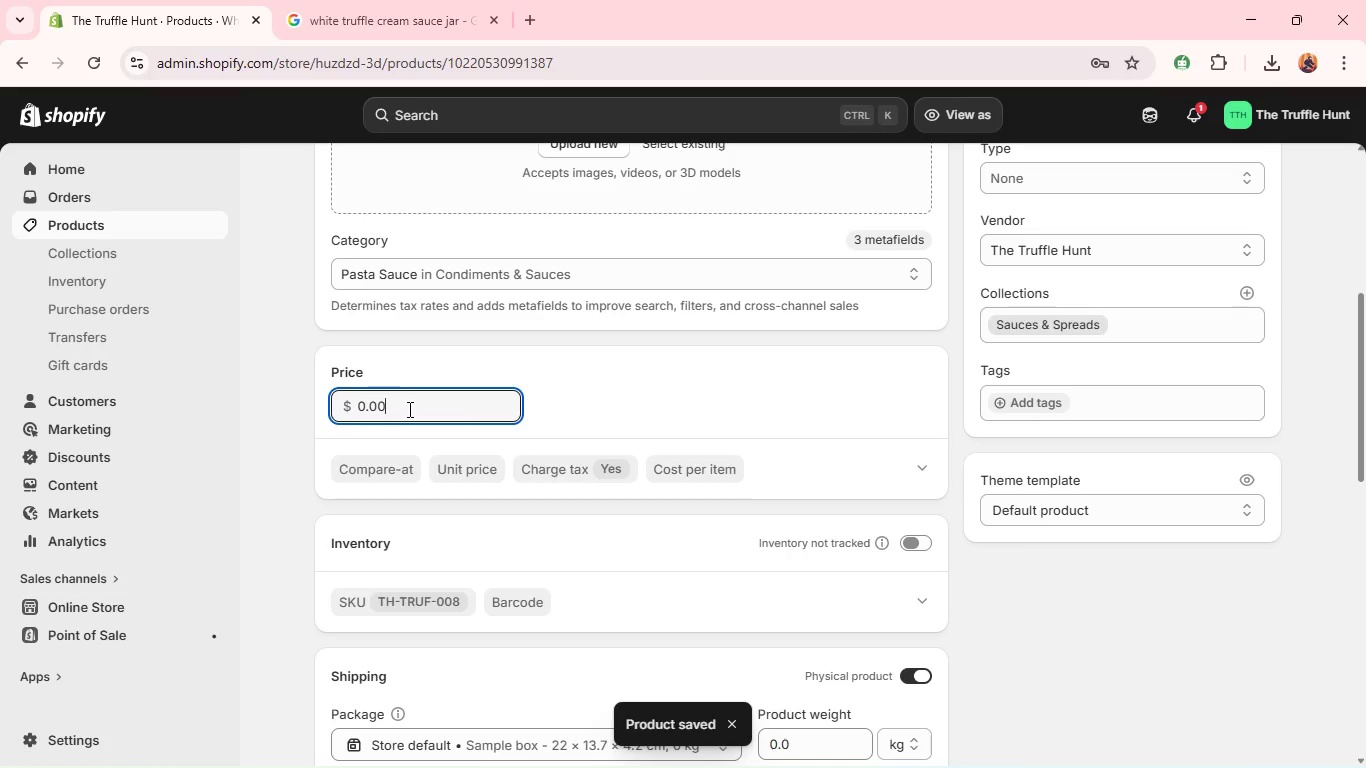 
double_click([405, 412])
 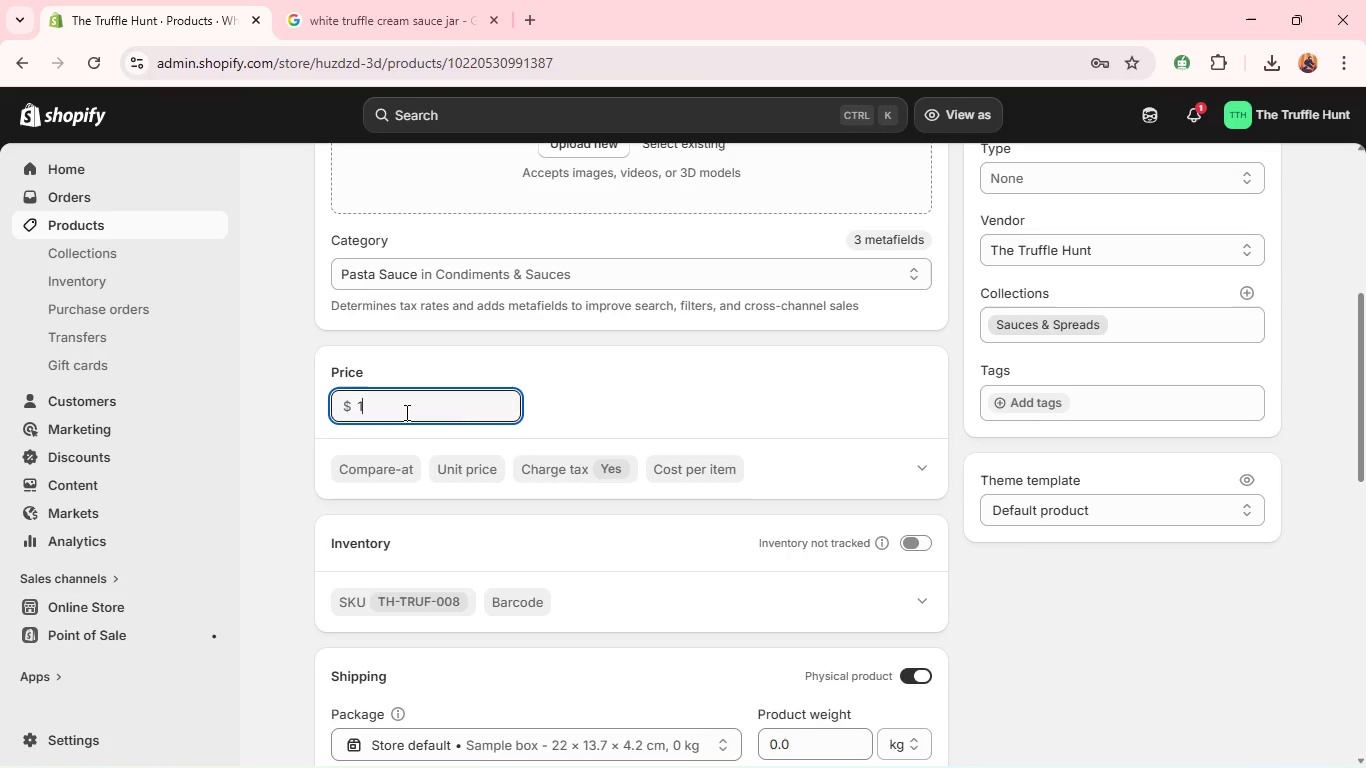 
triple_click([405, 412])
 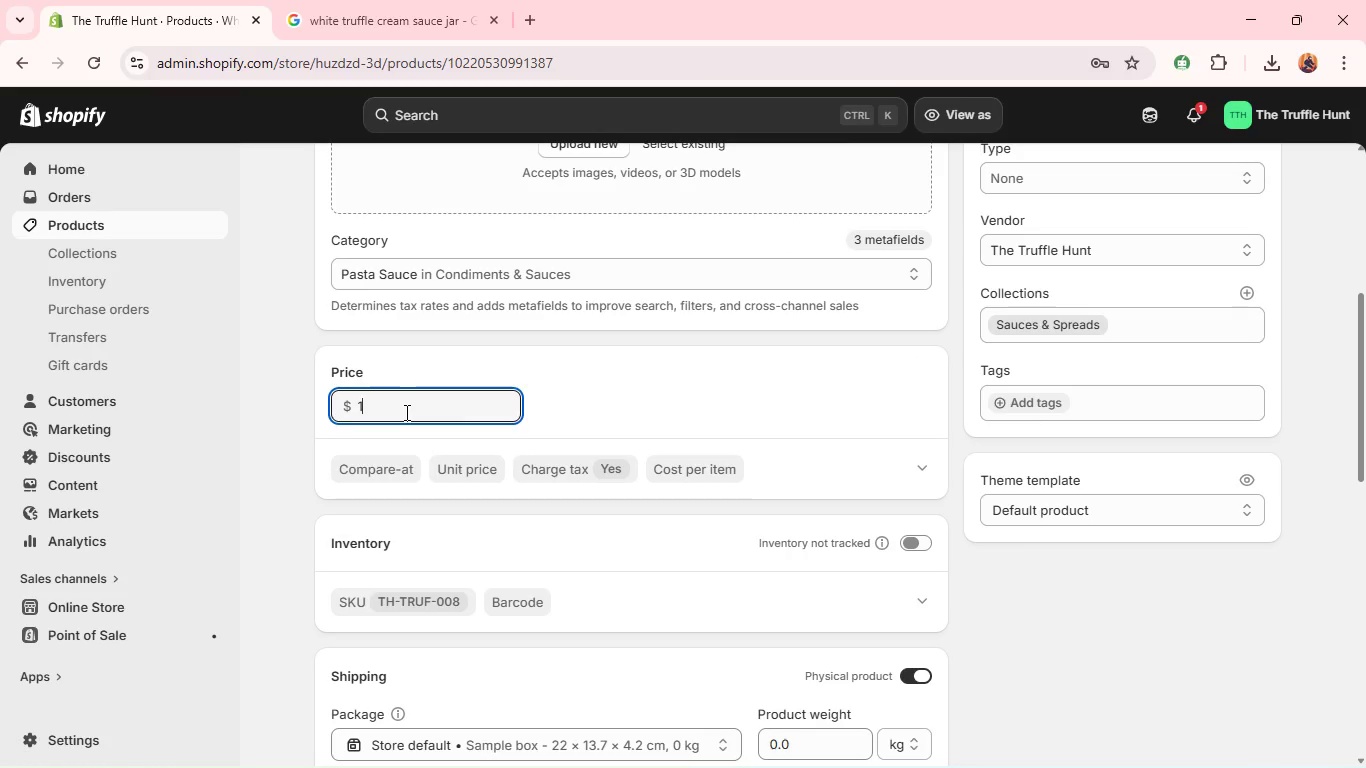 
type(19)
 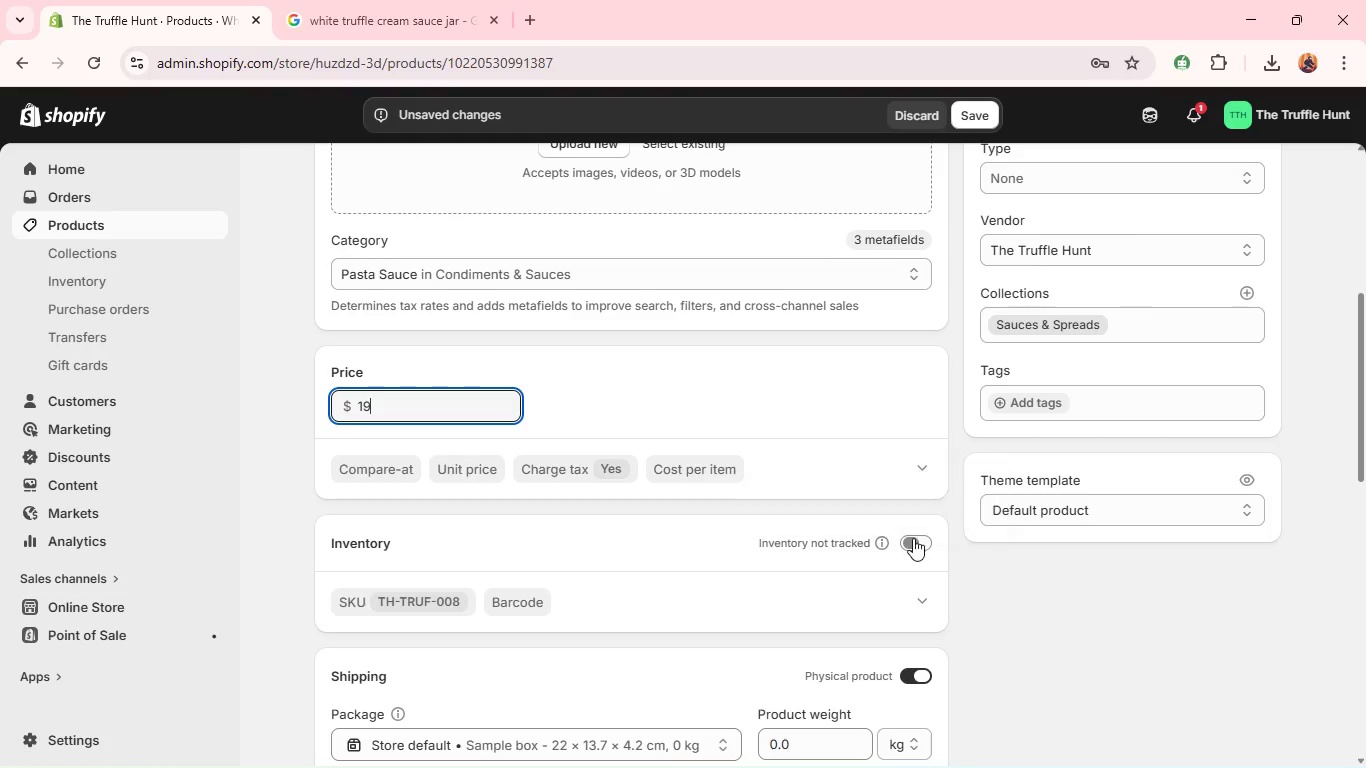 
left_click([913, 538])
 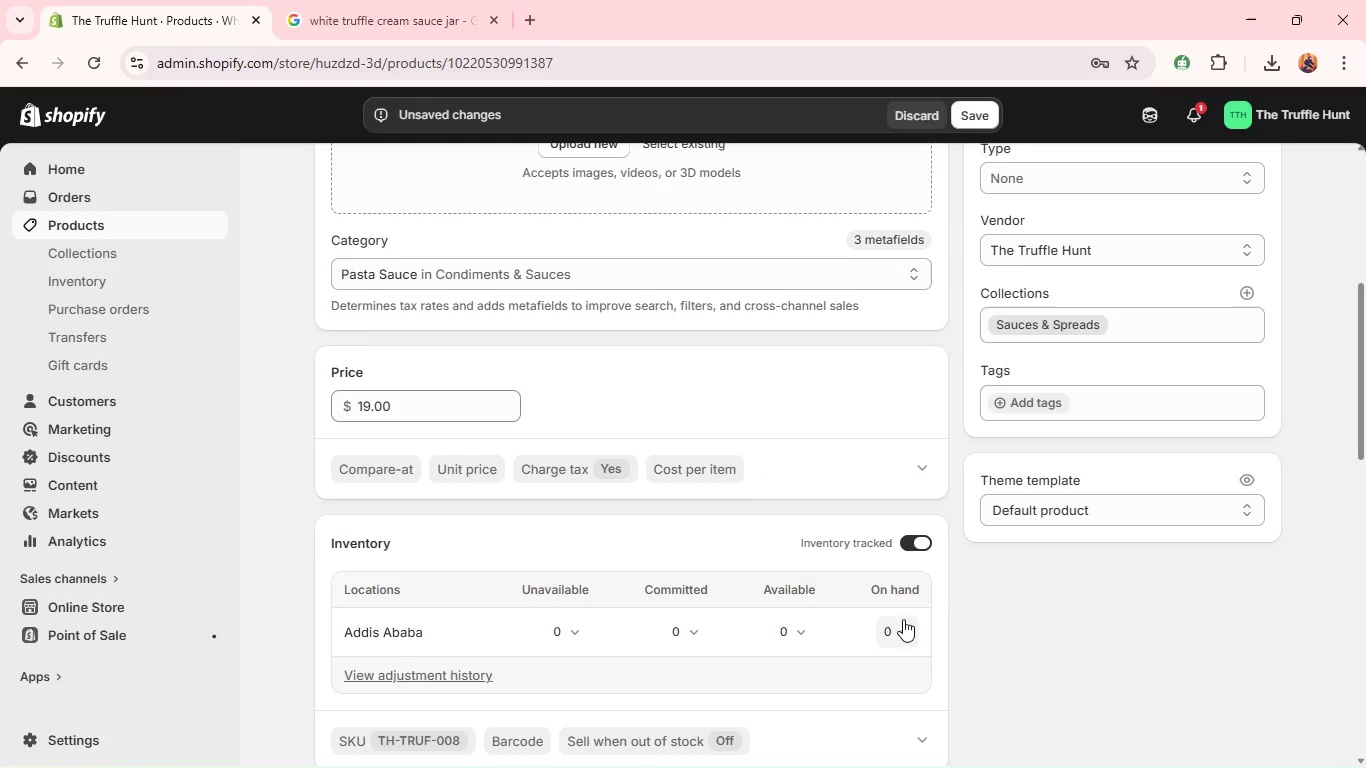 
left_click([903, 619])
 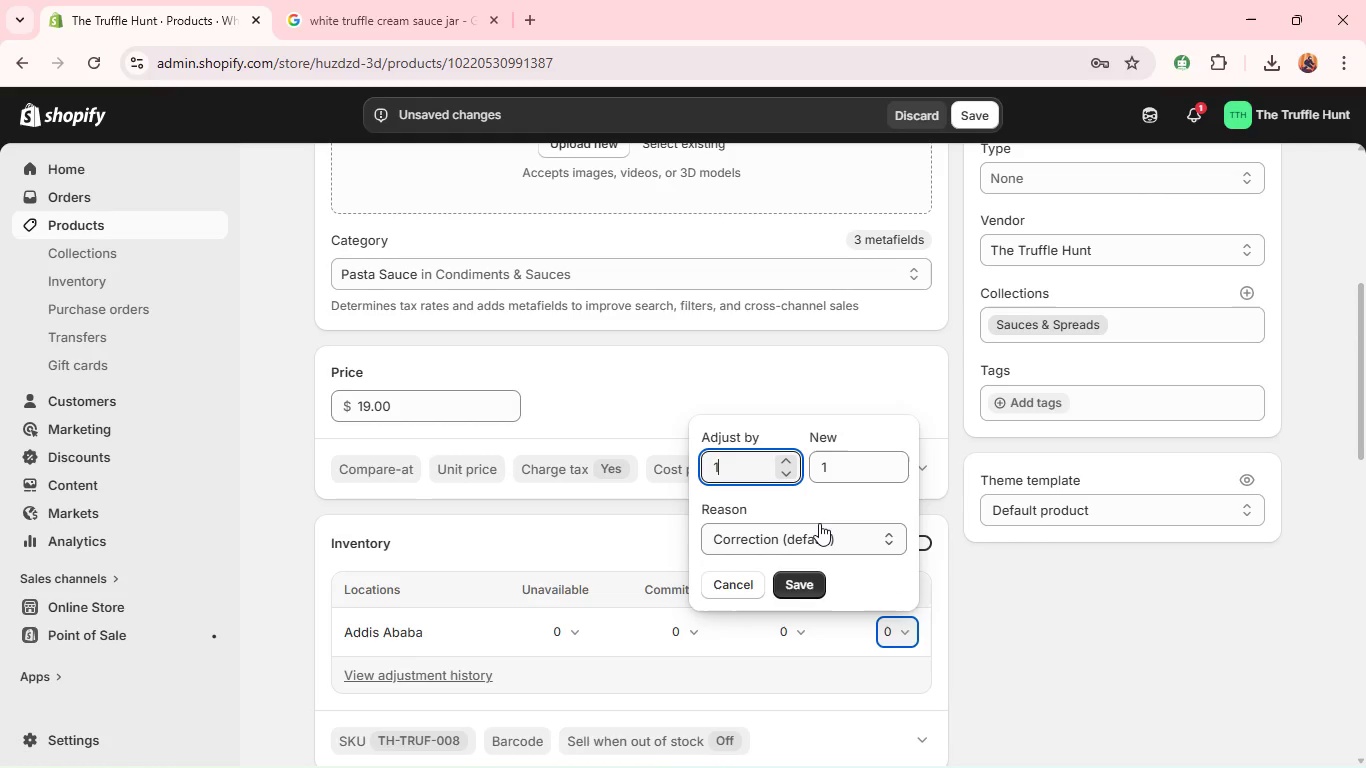 
type(10)
 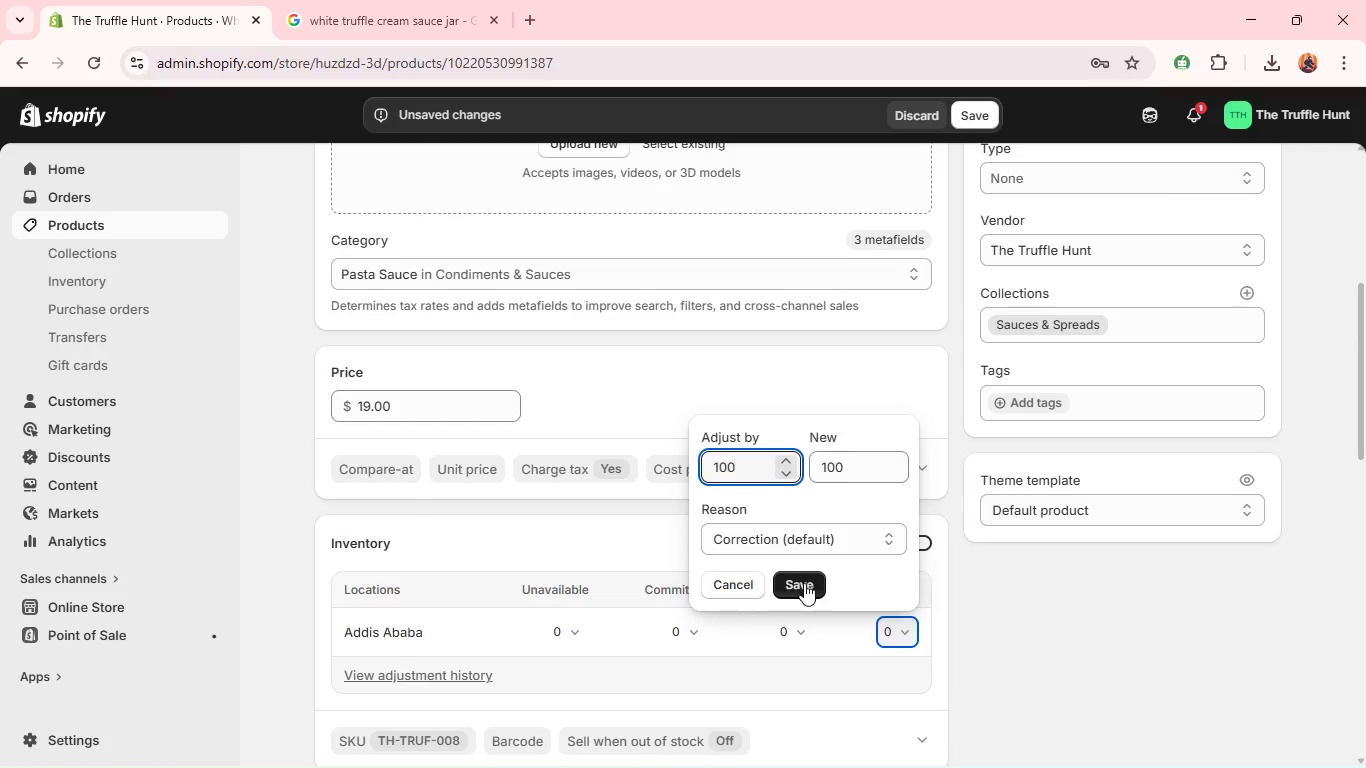 
key(0)
 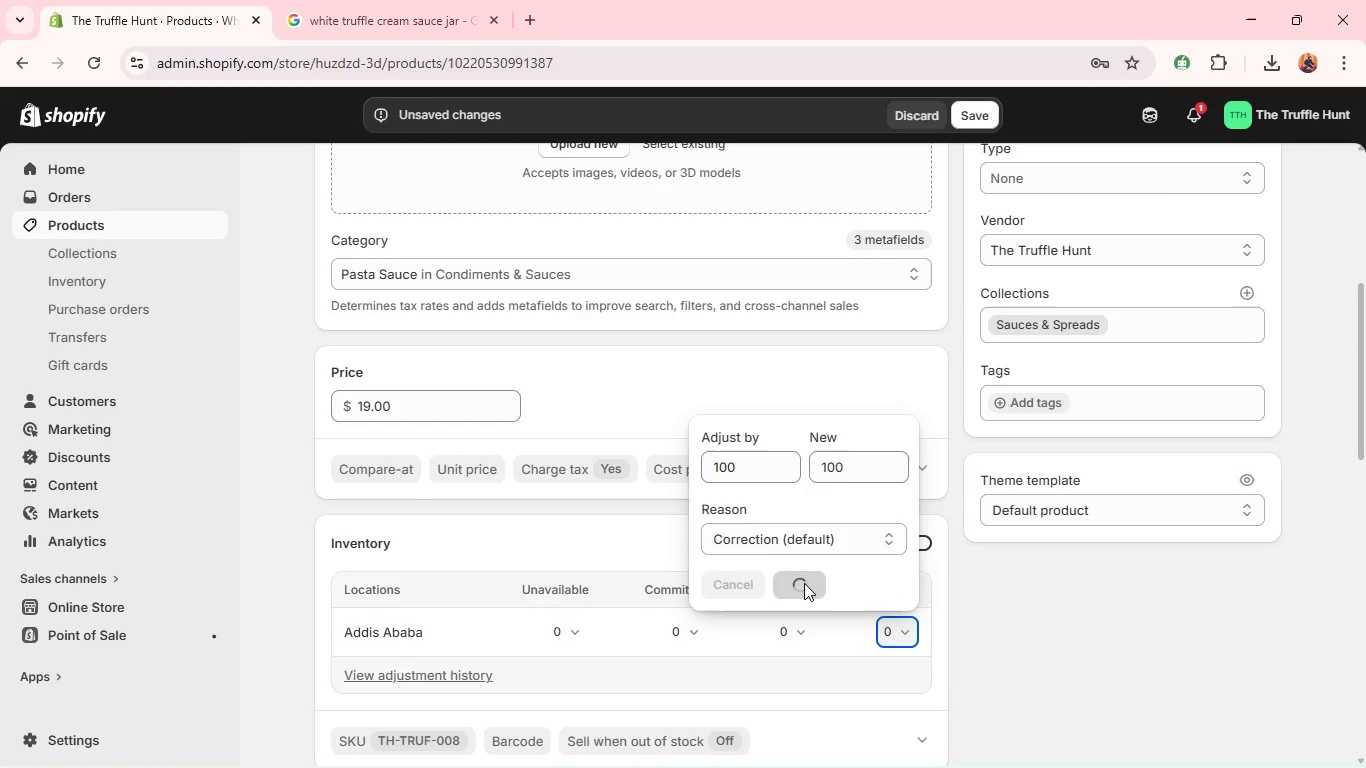 
left_click([804, 583])
 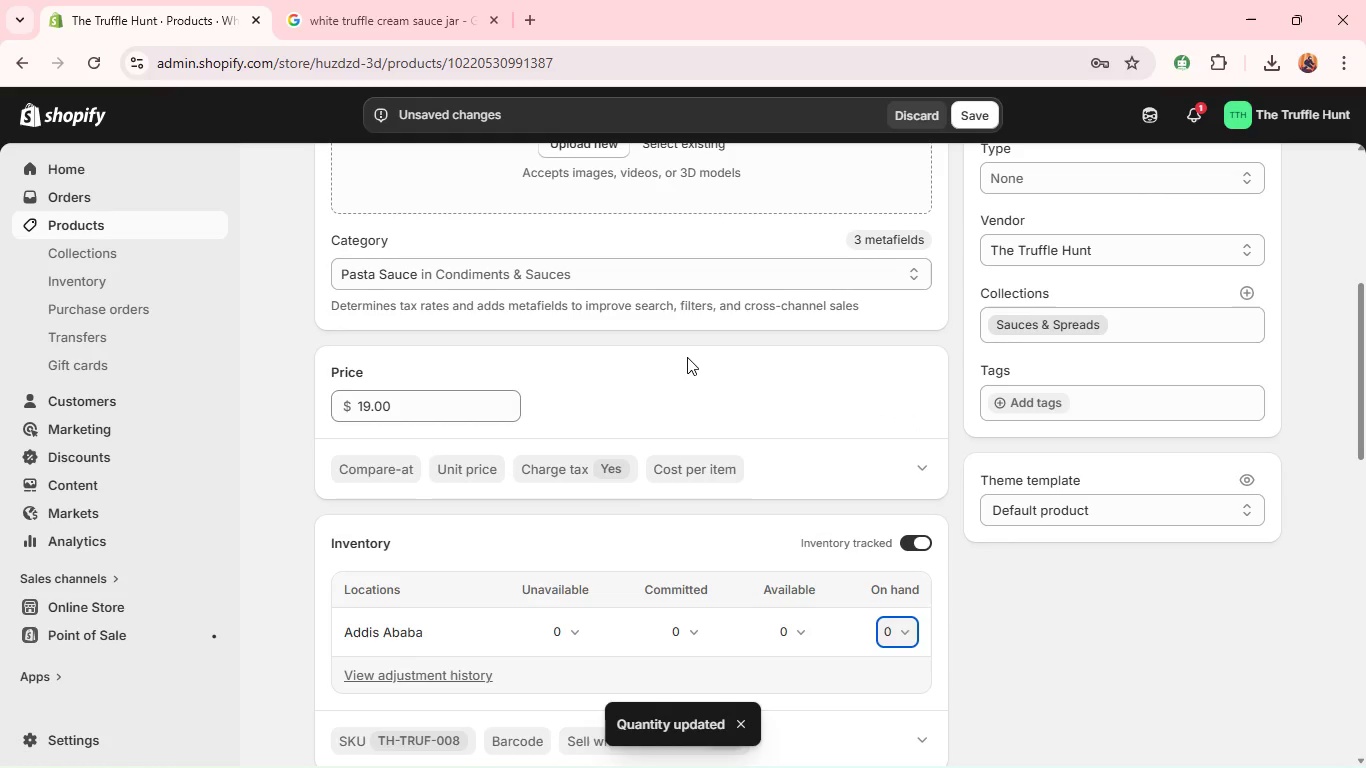 
left_click([687, 357])
 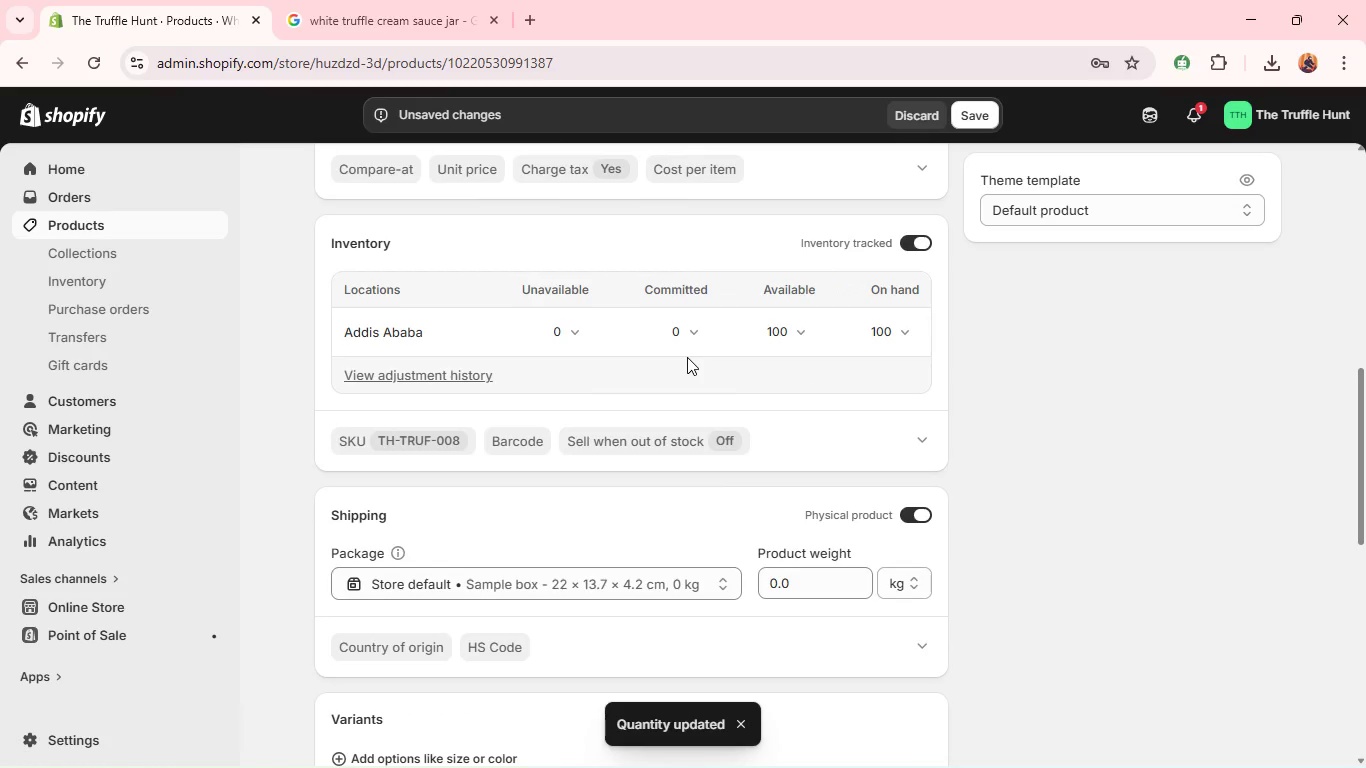 
scroll: coordinate [667, 428], scroll_direction: down, amount: 5.0
 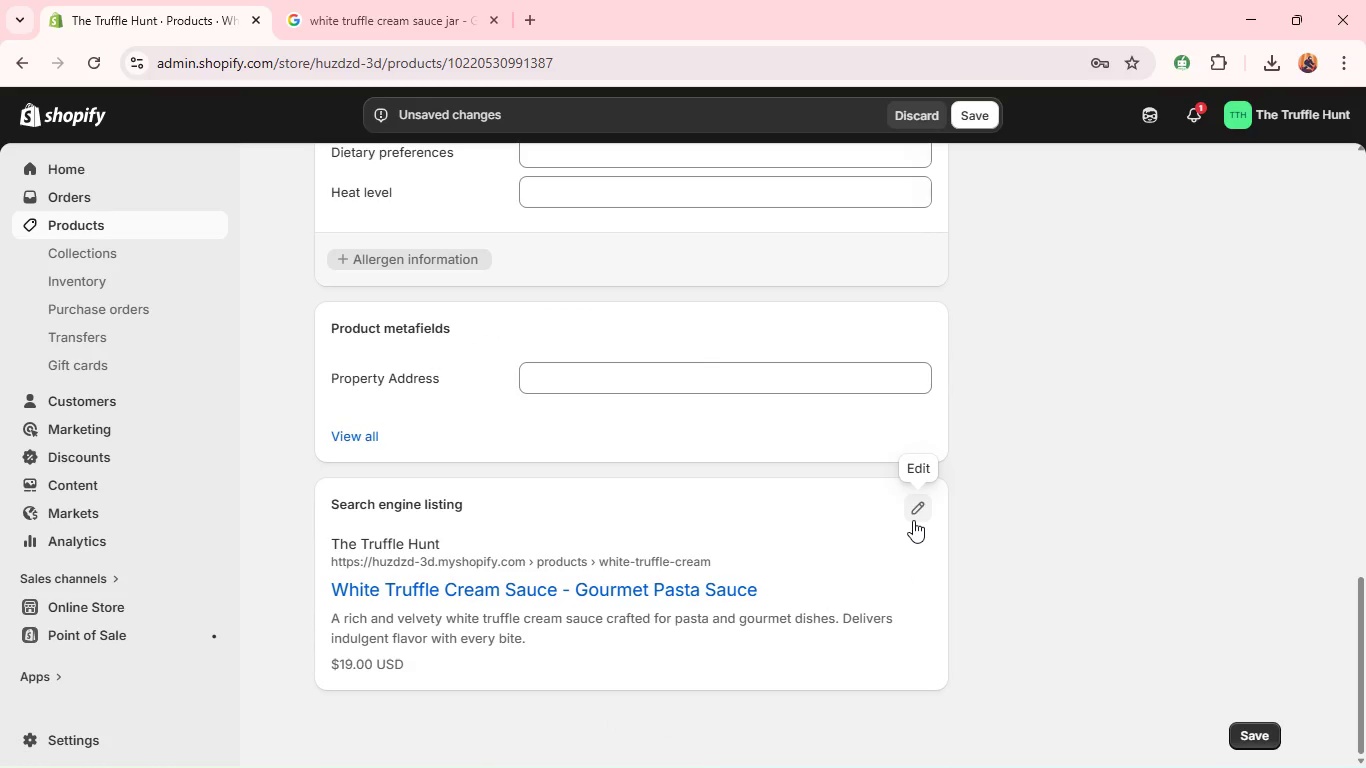 
left_click([913, 520])
 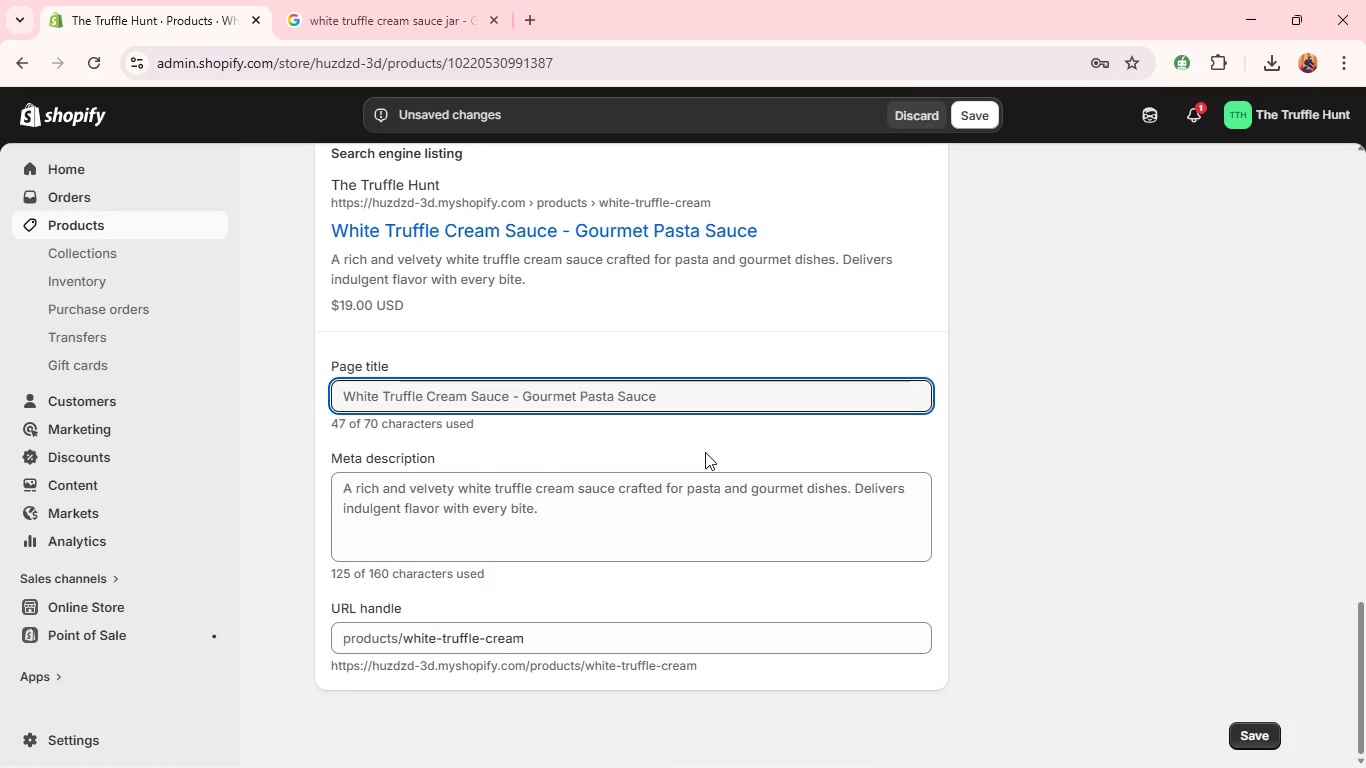 
scroll: coordinate [705, 452], scroll_direction: down, amount: 6.0
 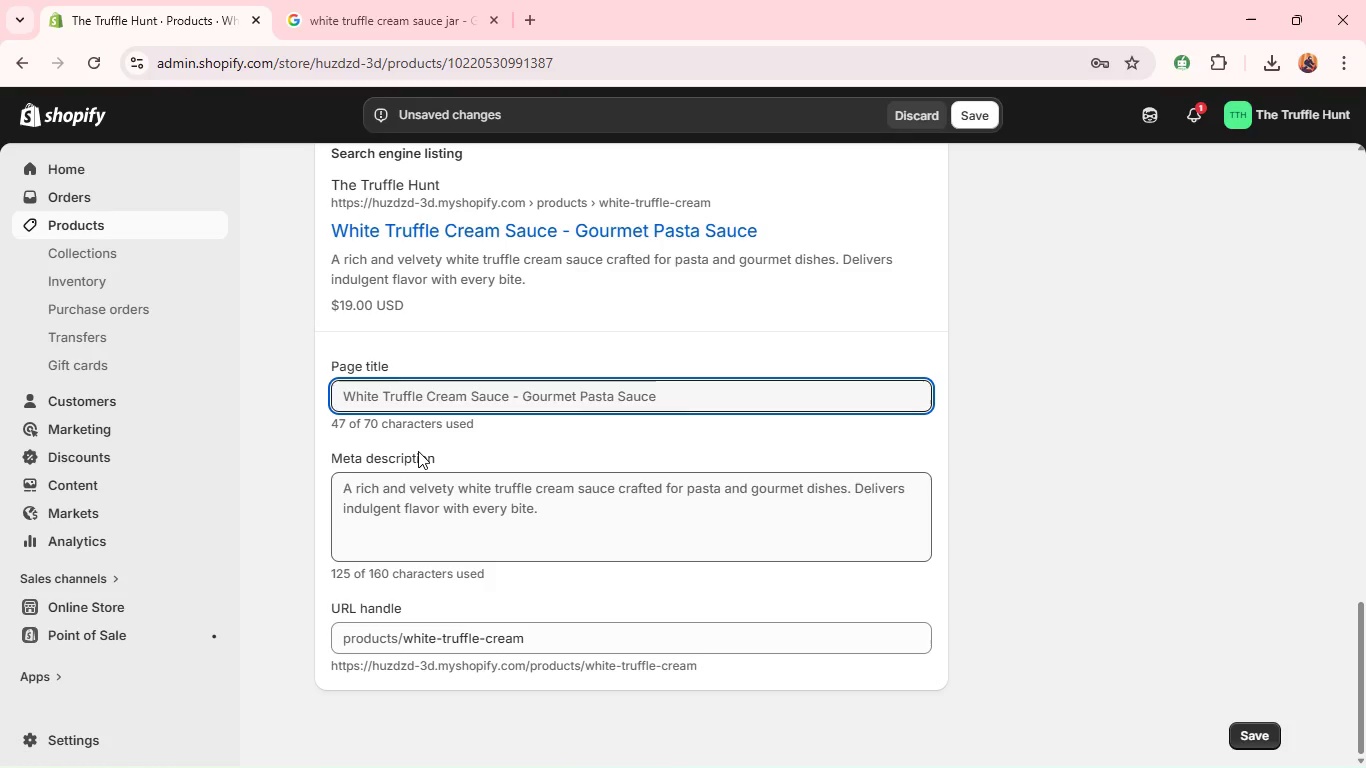 
wait(10.75)
 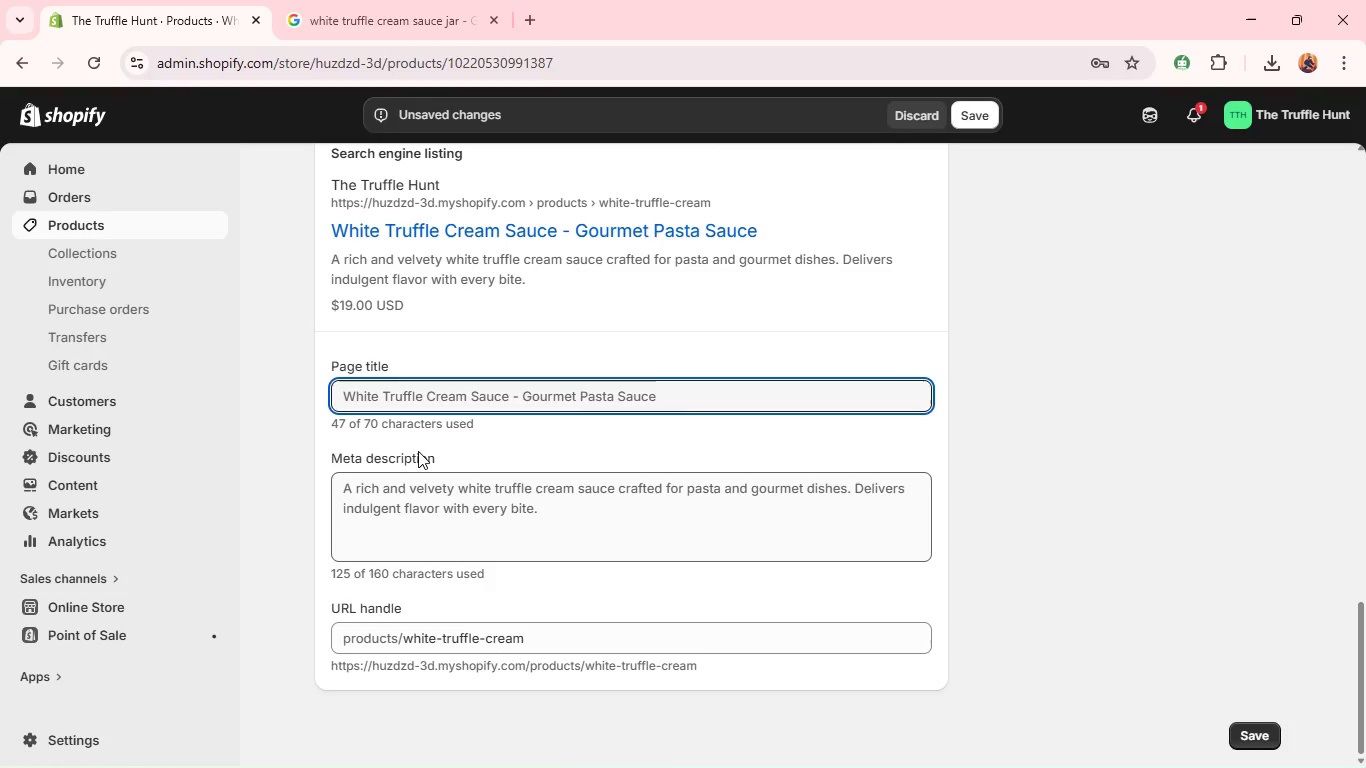 
double_click([482, 396])
 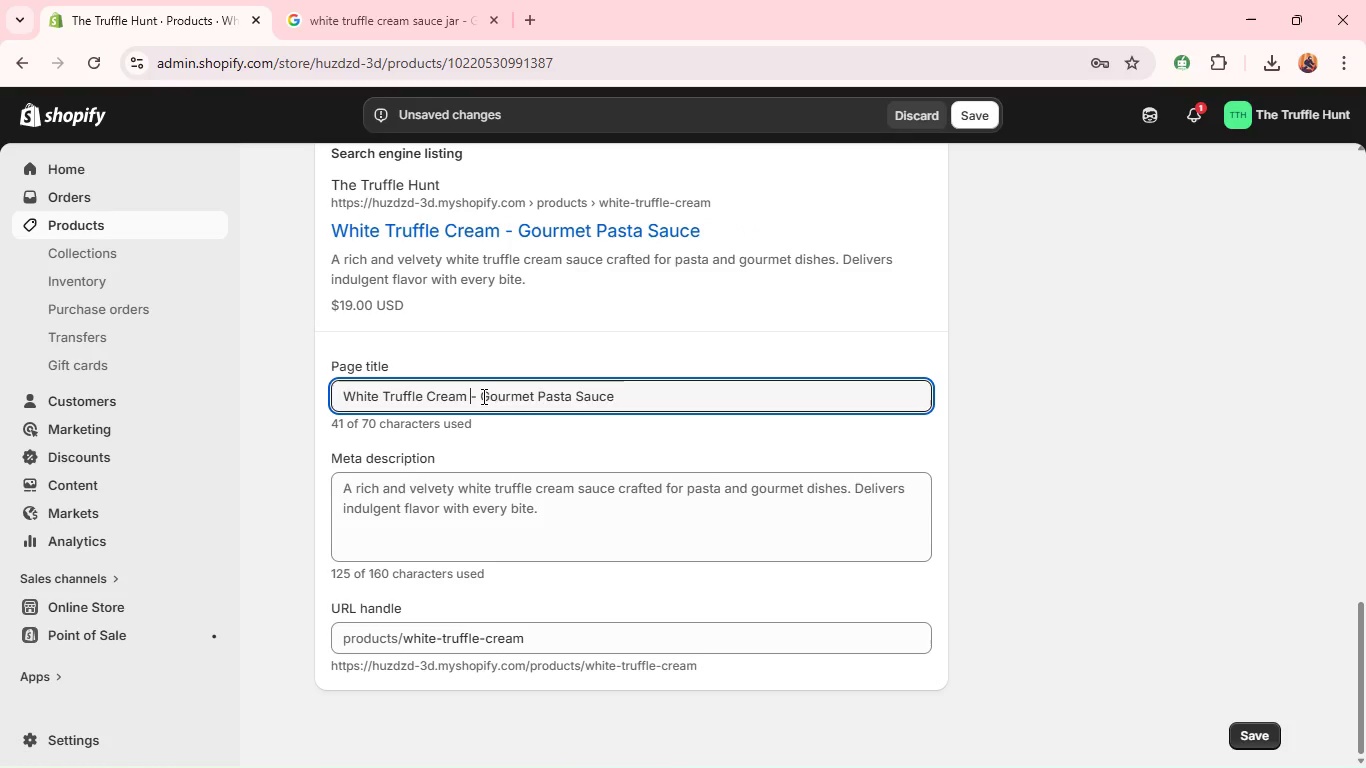 
key(Backspace)
 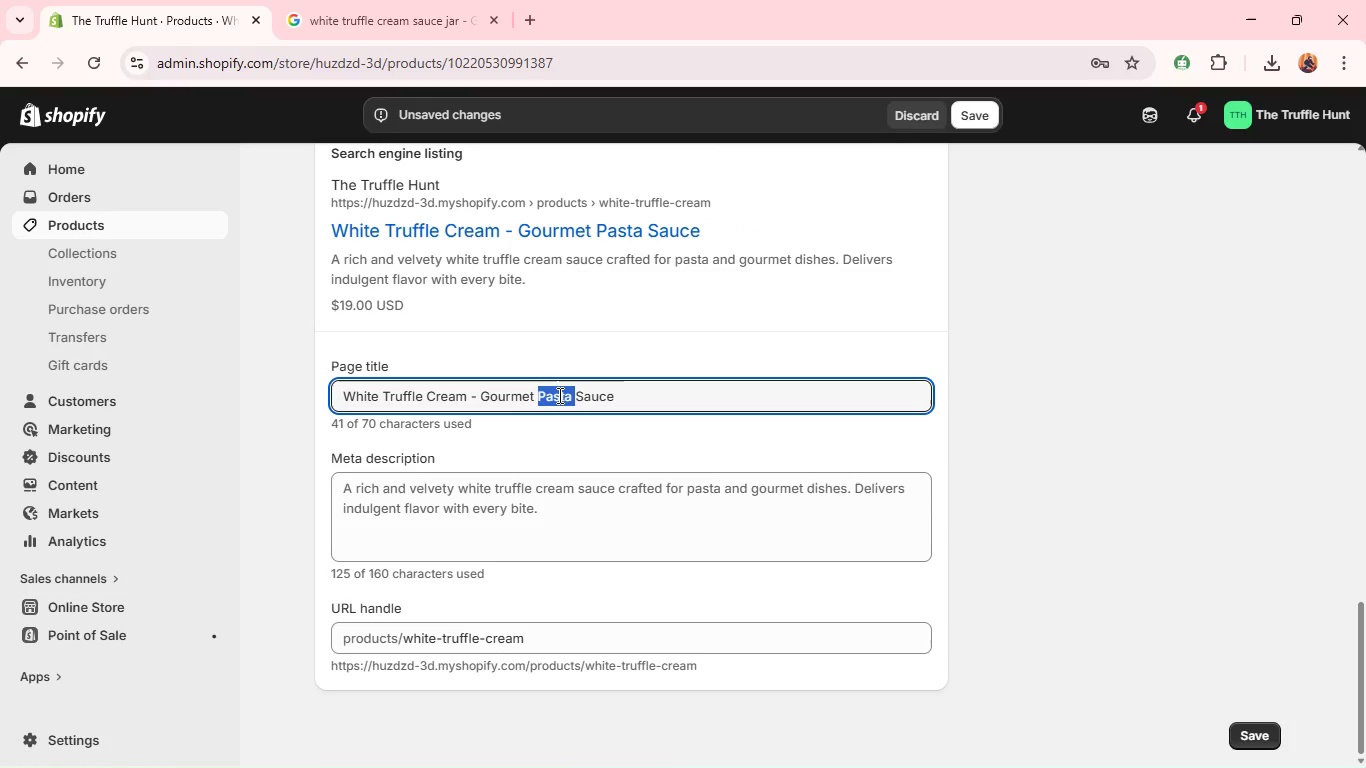 
double_click([558, 395])
 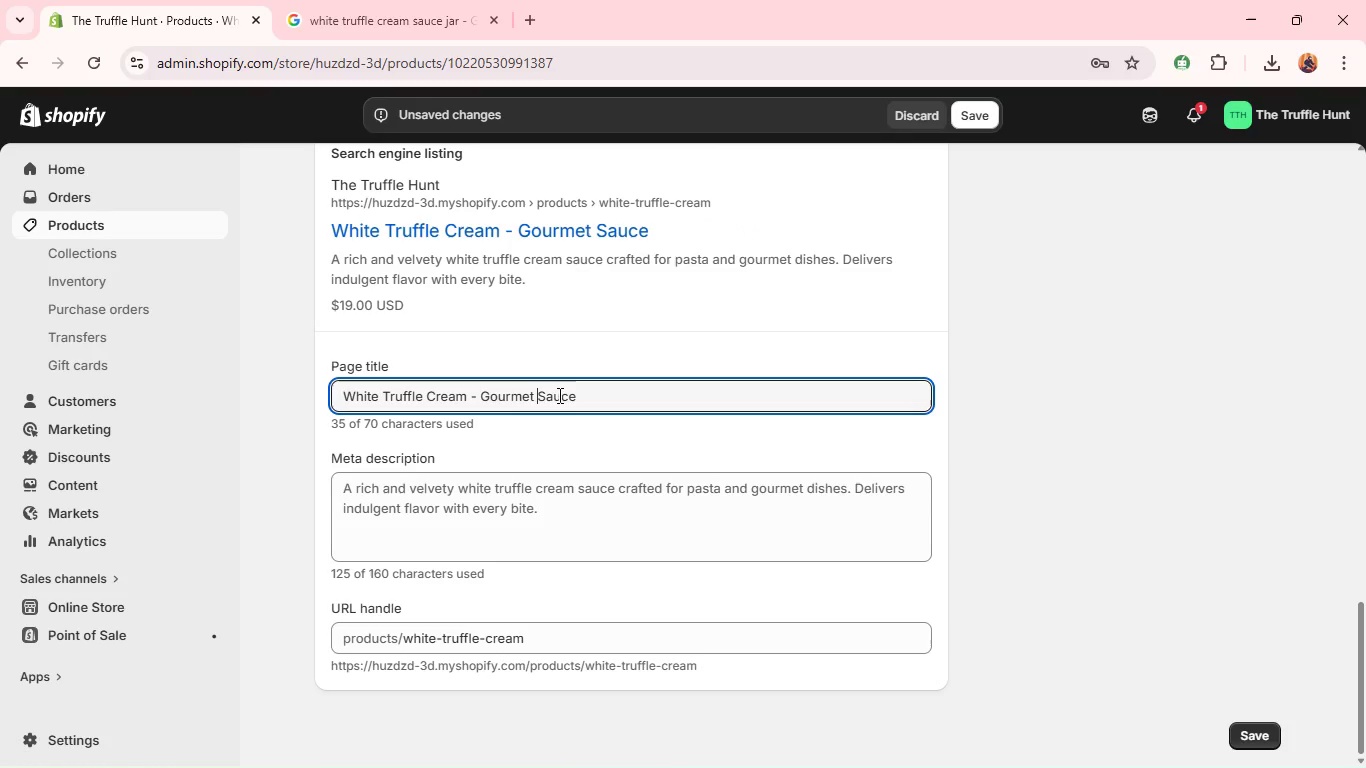 
key(Backspace)
 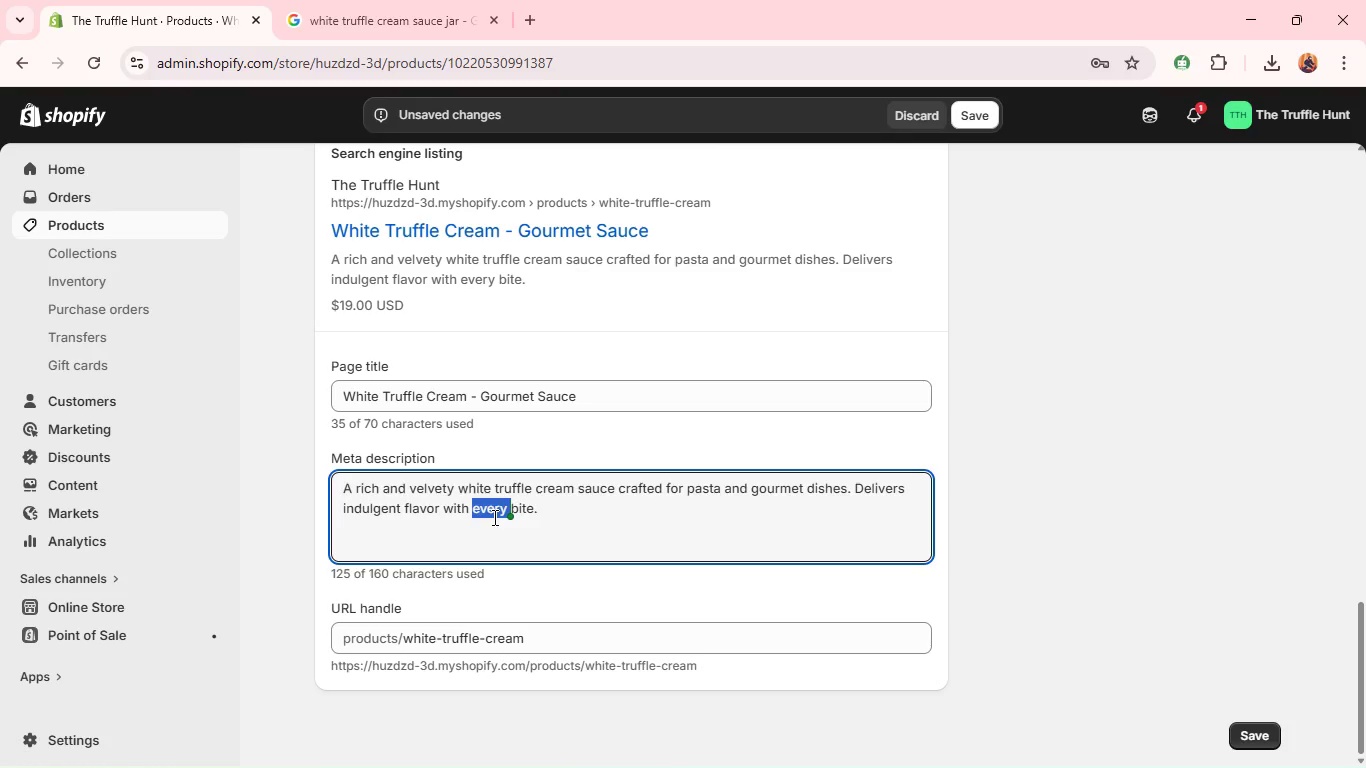 
double_click([493, 517])
 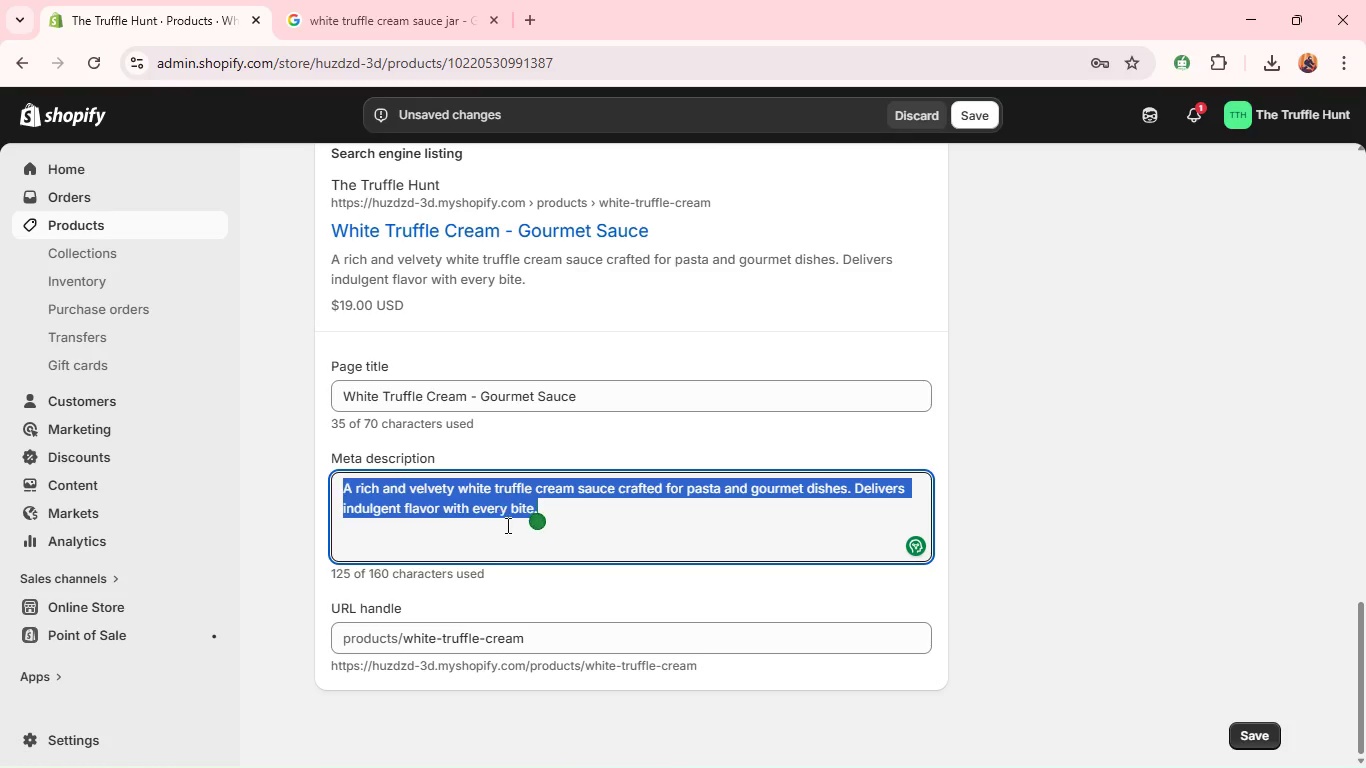 
triple_click([493, 517])
 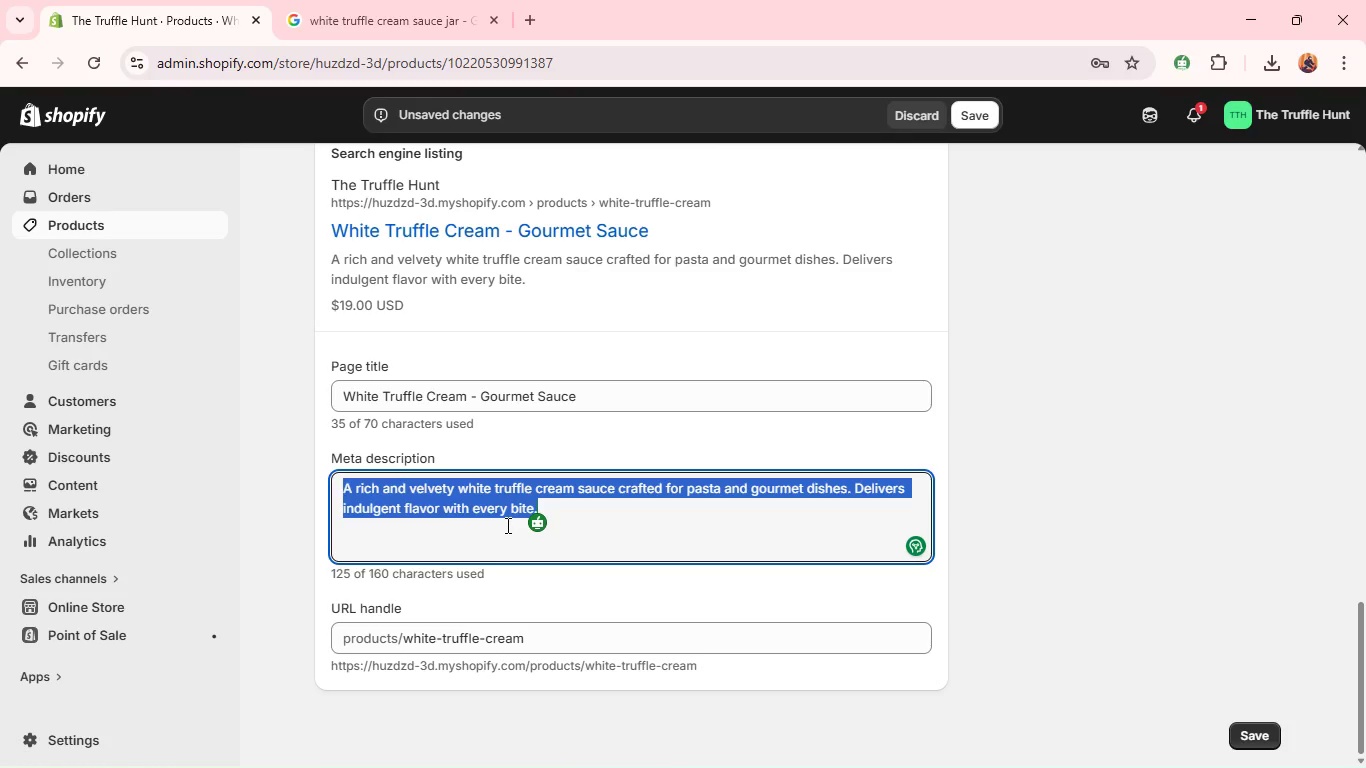 
type(Discpver wh)
key(Backspace)
key(Backspace)
key(Backspace)
key(Backspace)
key(Backspace)
key(Backspace)
key(Backspace)
 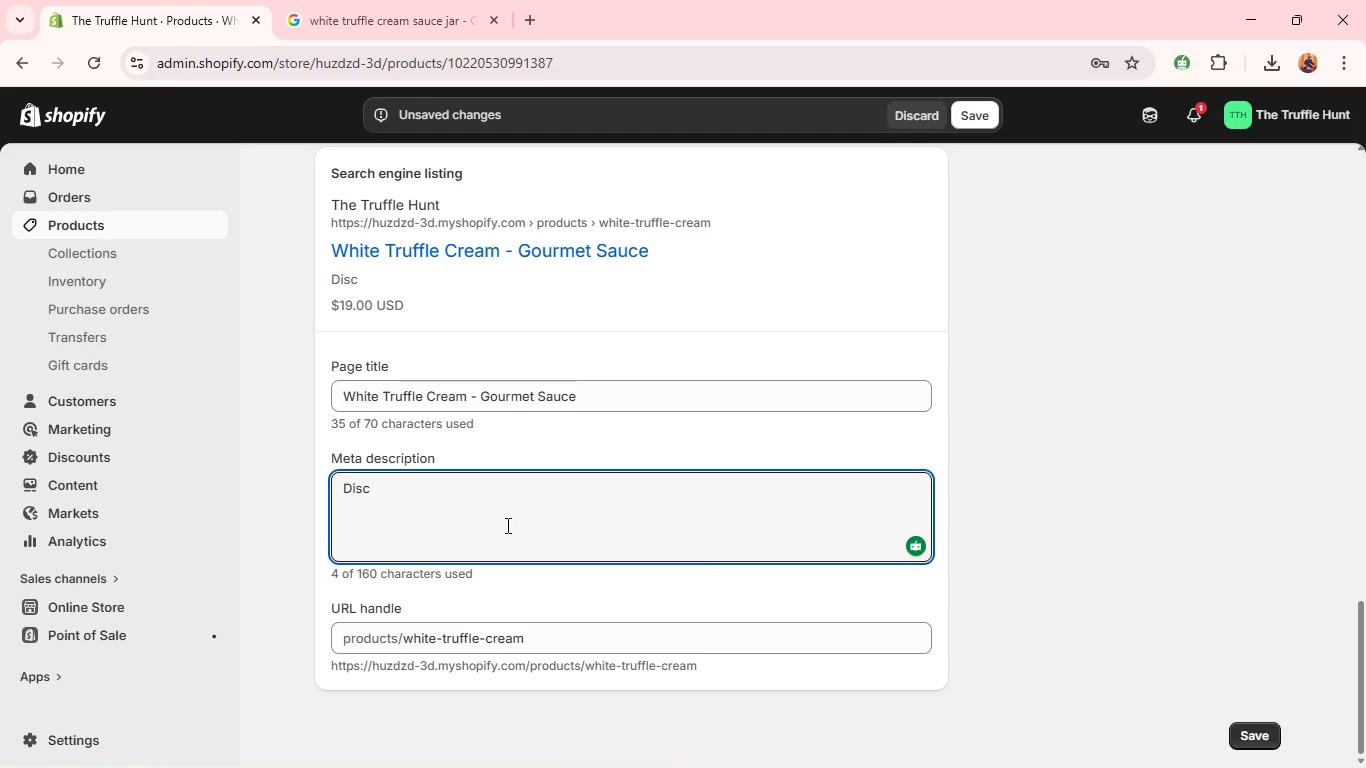 
wait(9.78)
 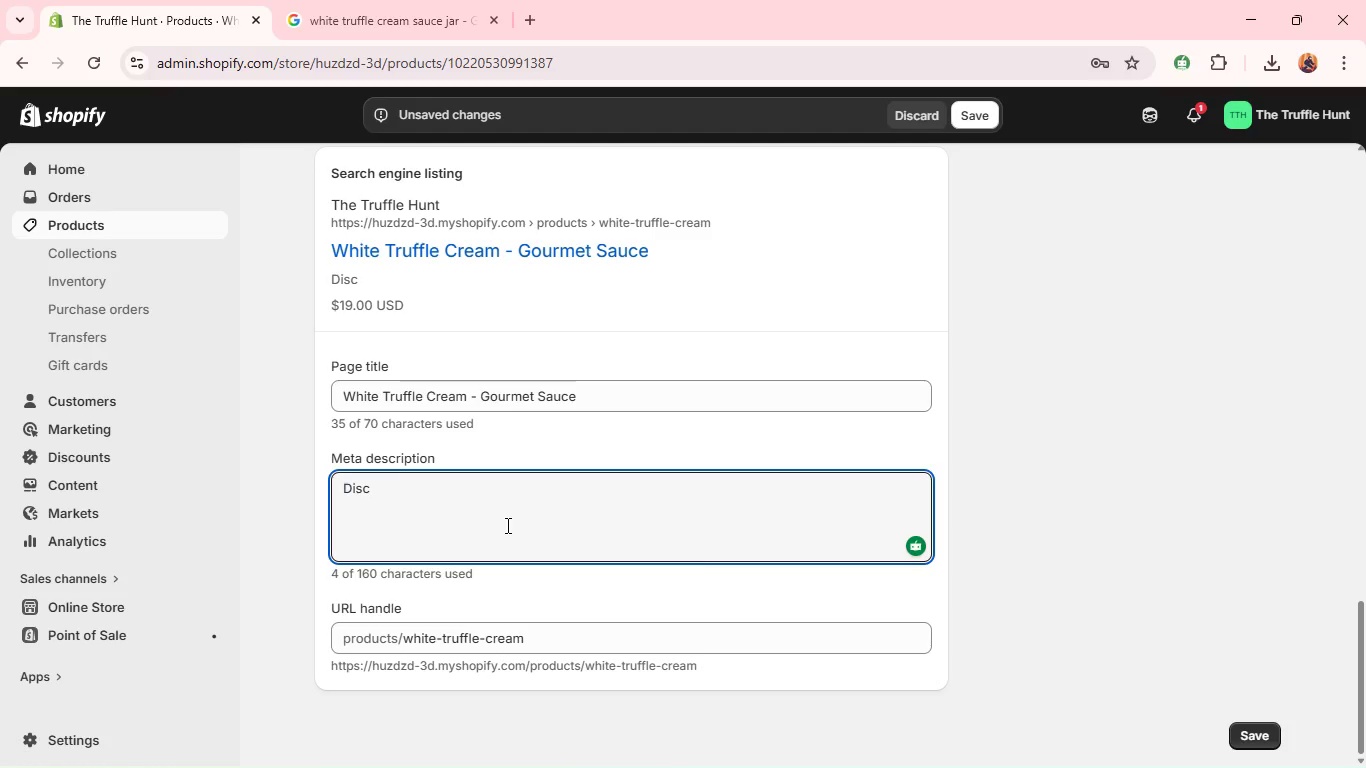 
type(over white truffle cream sacu)
key(Backspace)
key(Backspace)
type(uce. Perfect for pasta, risotto & gourment meals. Rich and indulgent flavor. )
 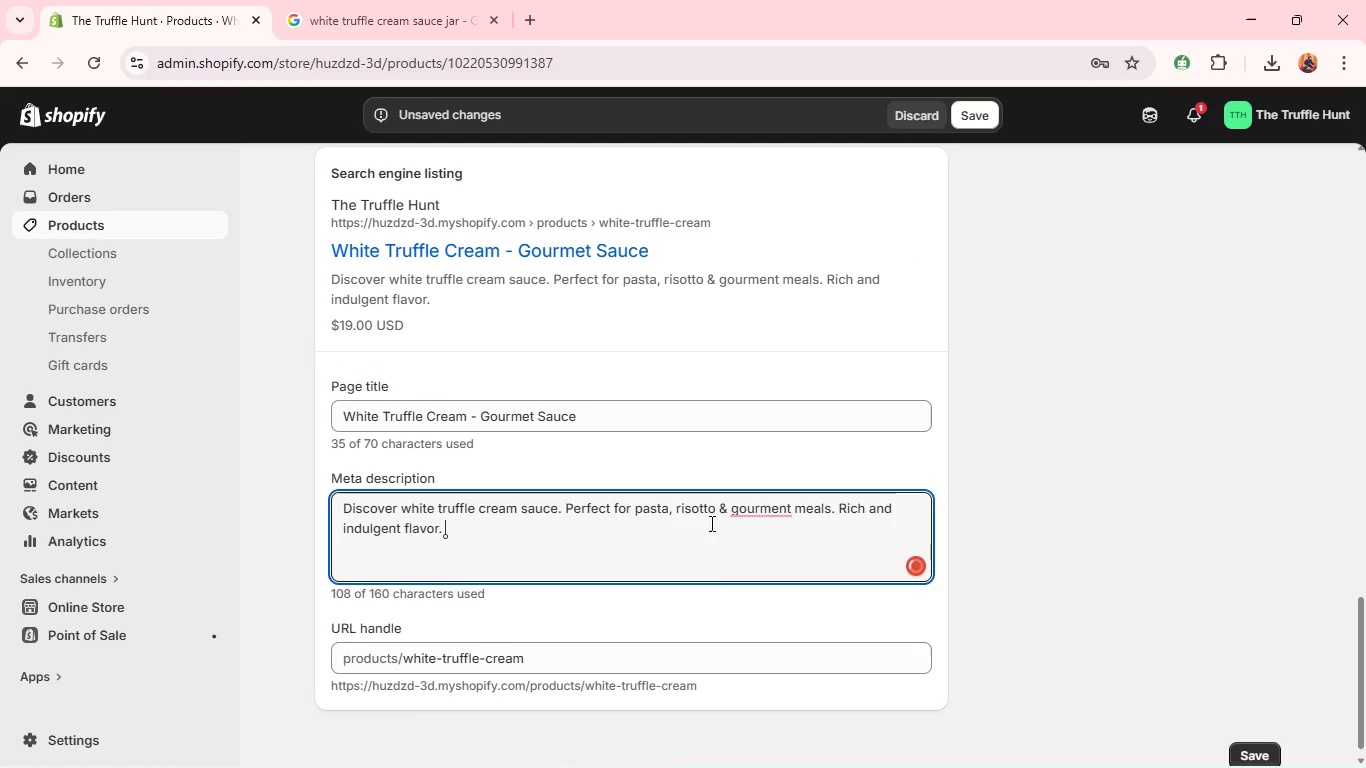 
left_click([764, 512])
 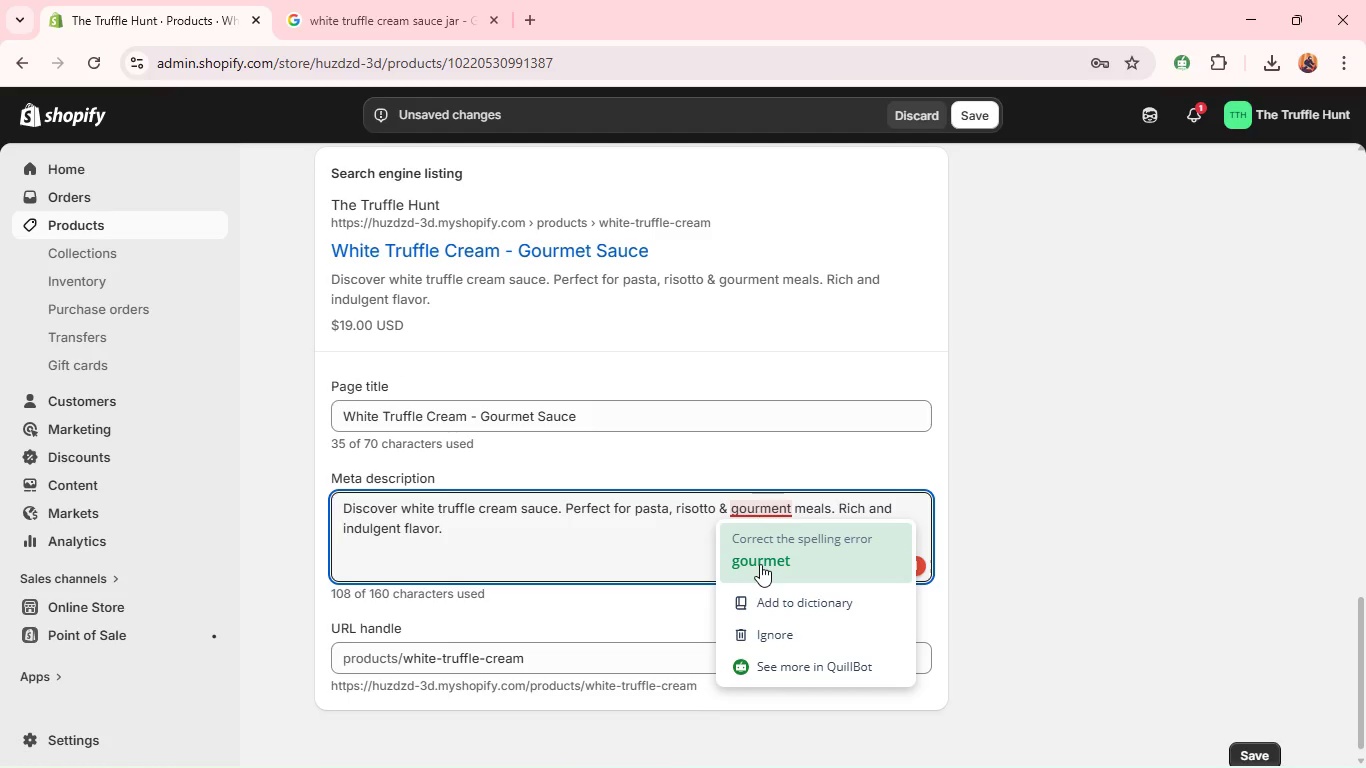 
left_click([760, 564])
 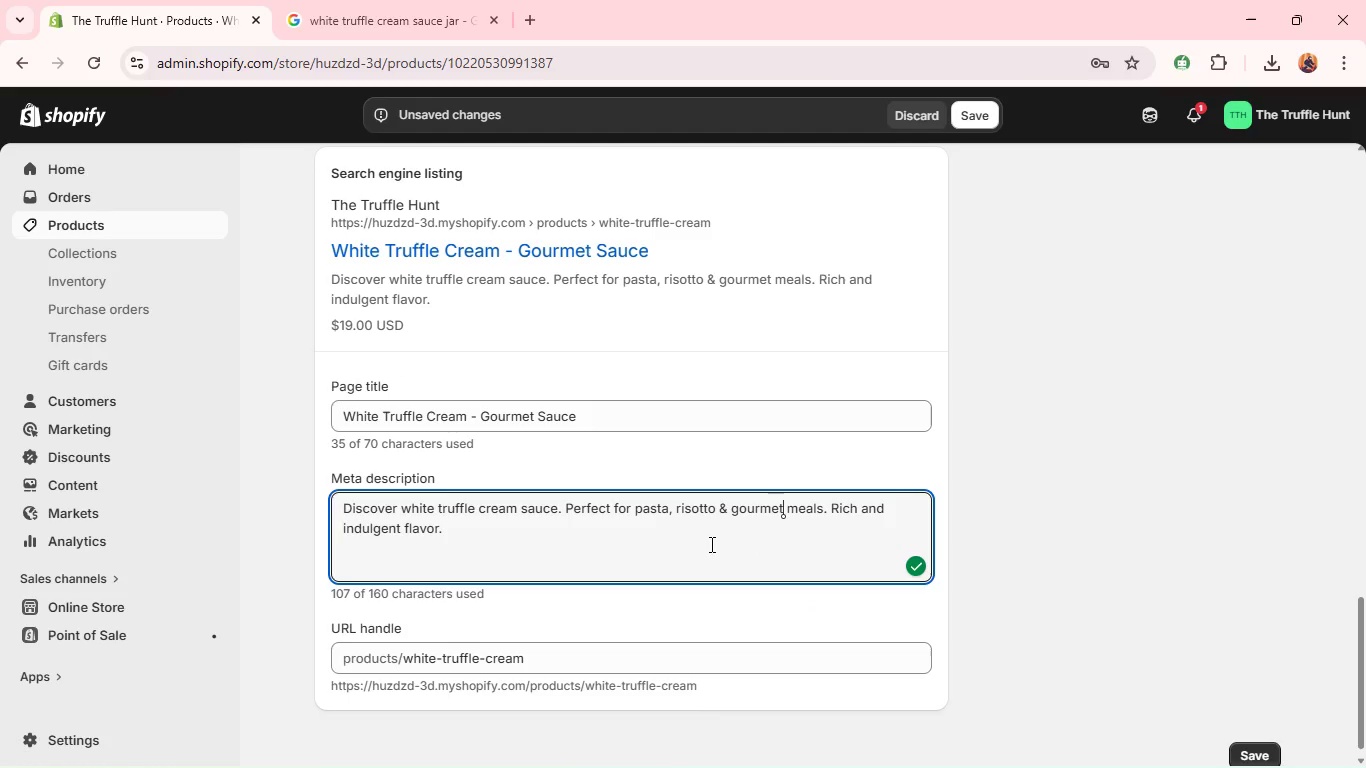 
left_click([713, 545])
 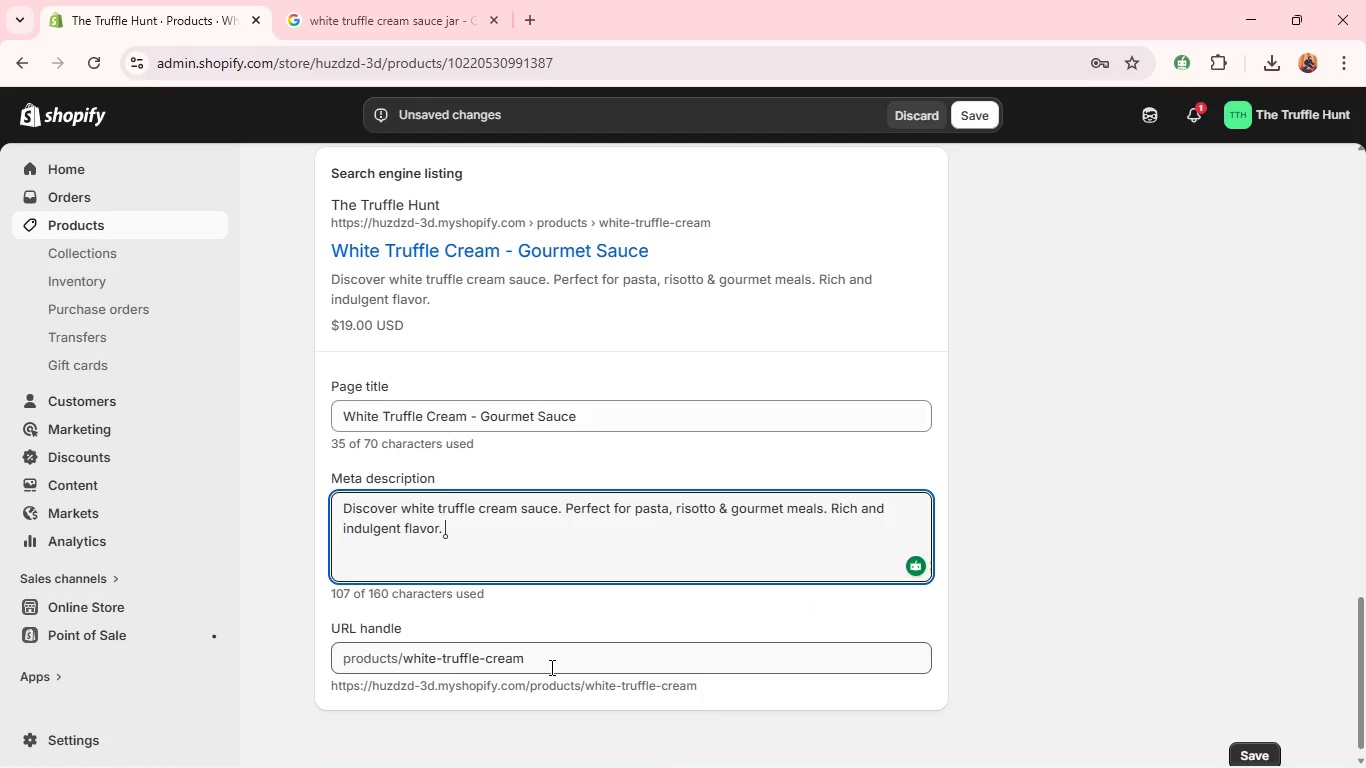 
left_click([550, 667])
 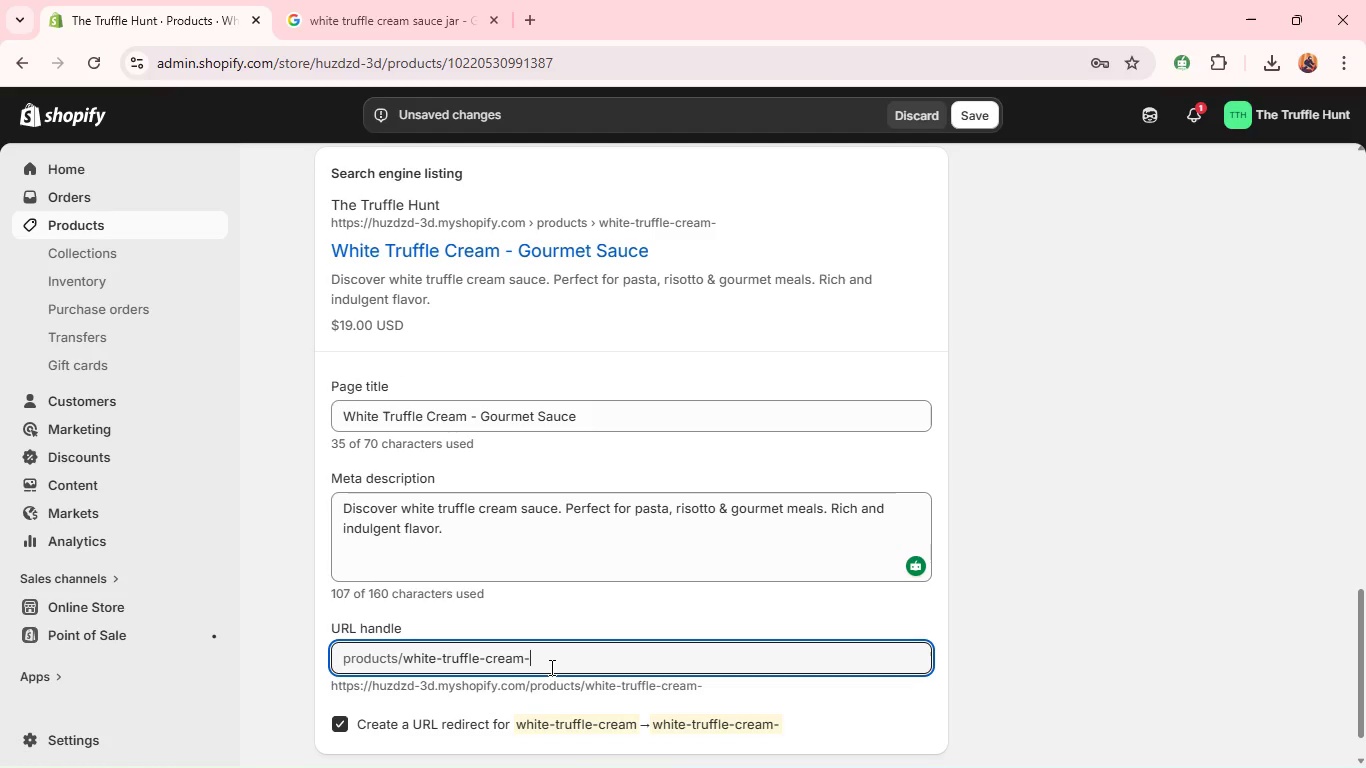 
type(-sauce)
 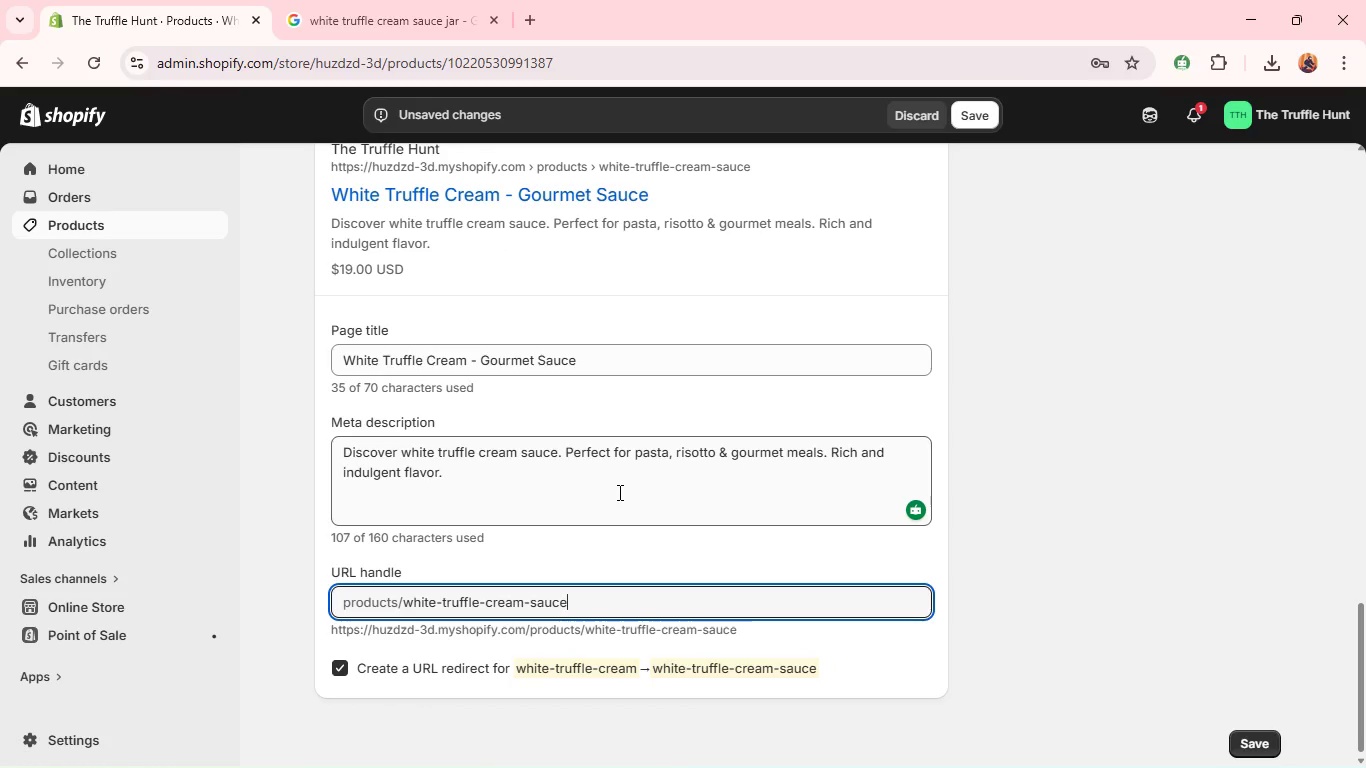 
left_click([618, 492])
 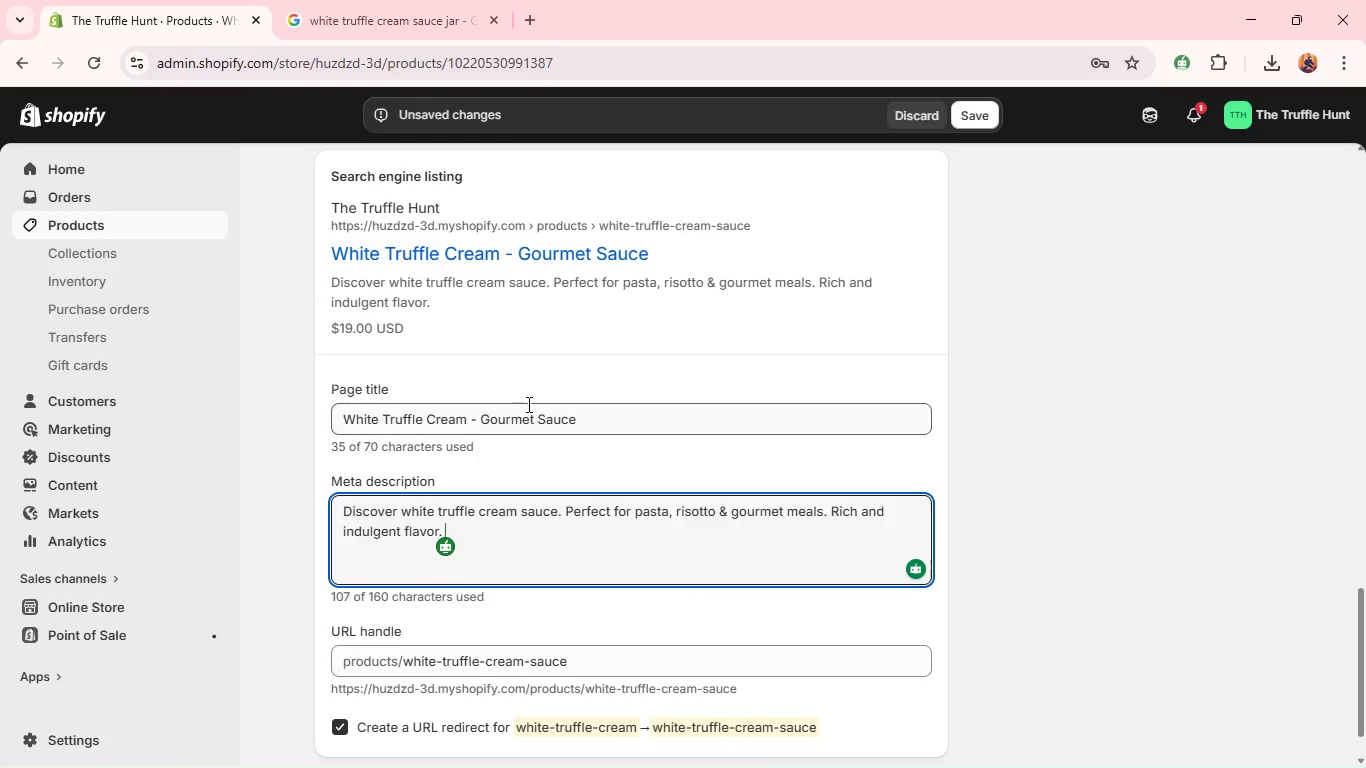 
wait(6.97)
 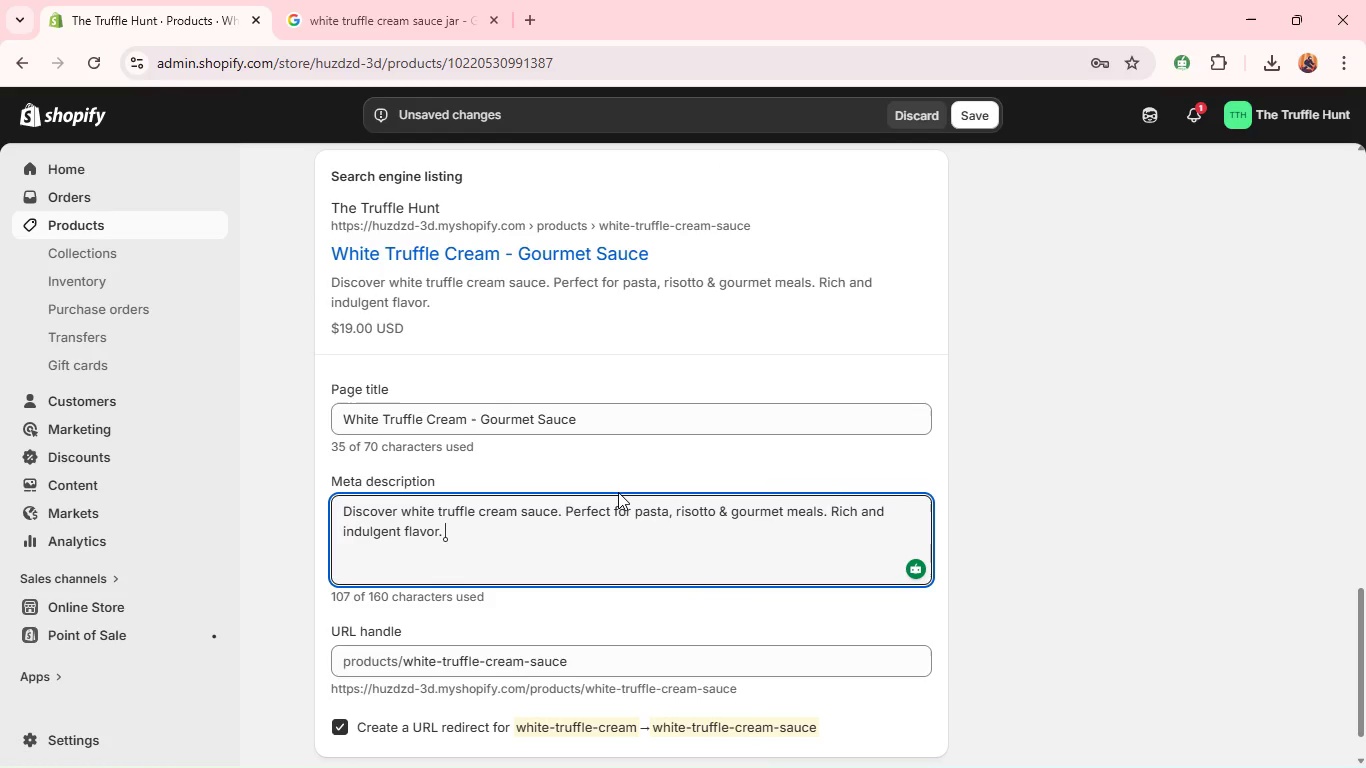 
double_click([553, 424])
 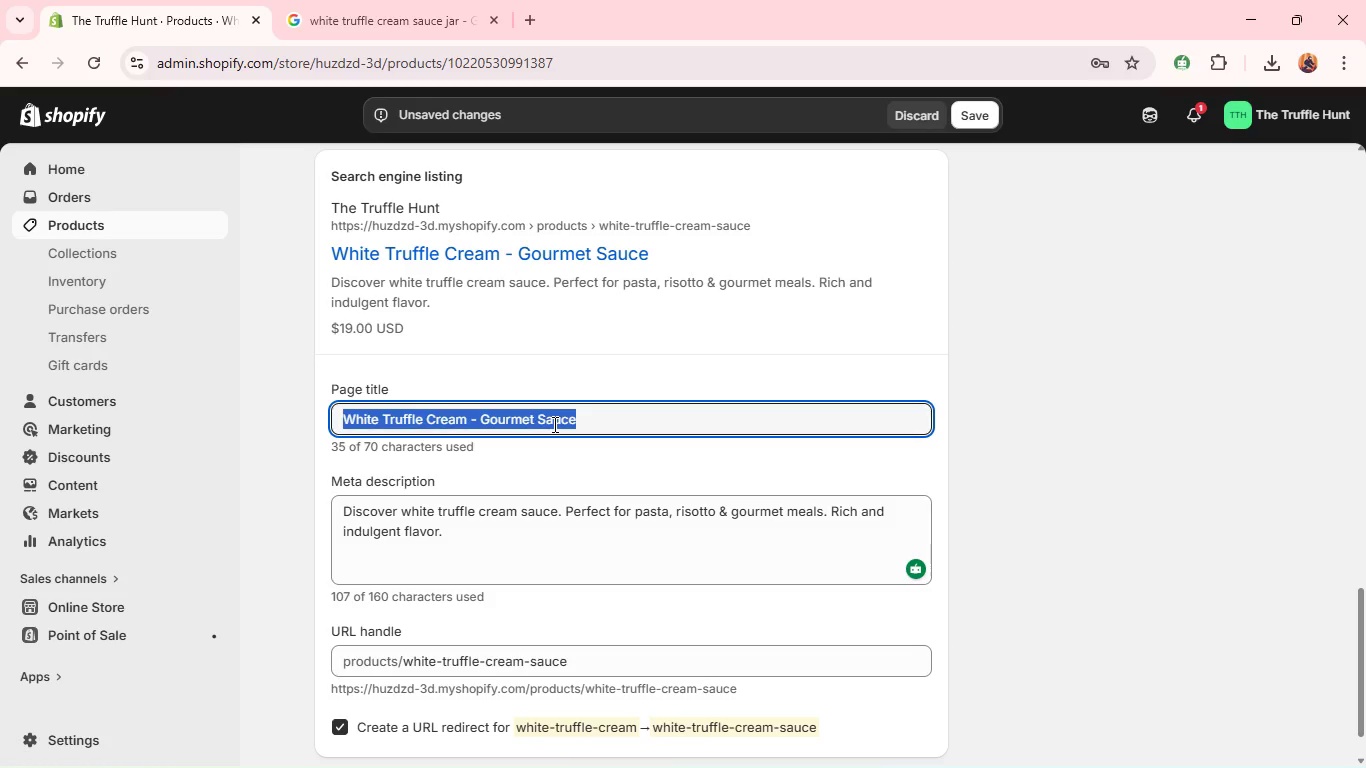 
triple_click([553, 424])
 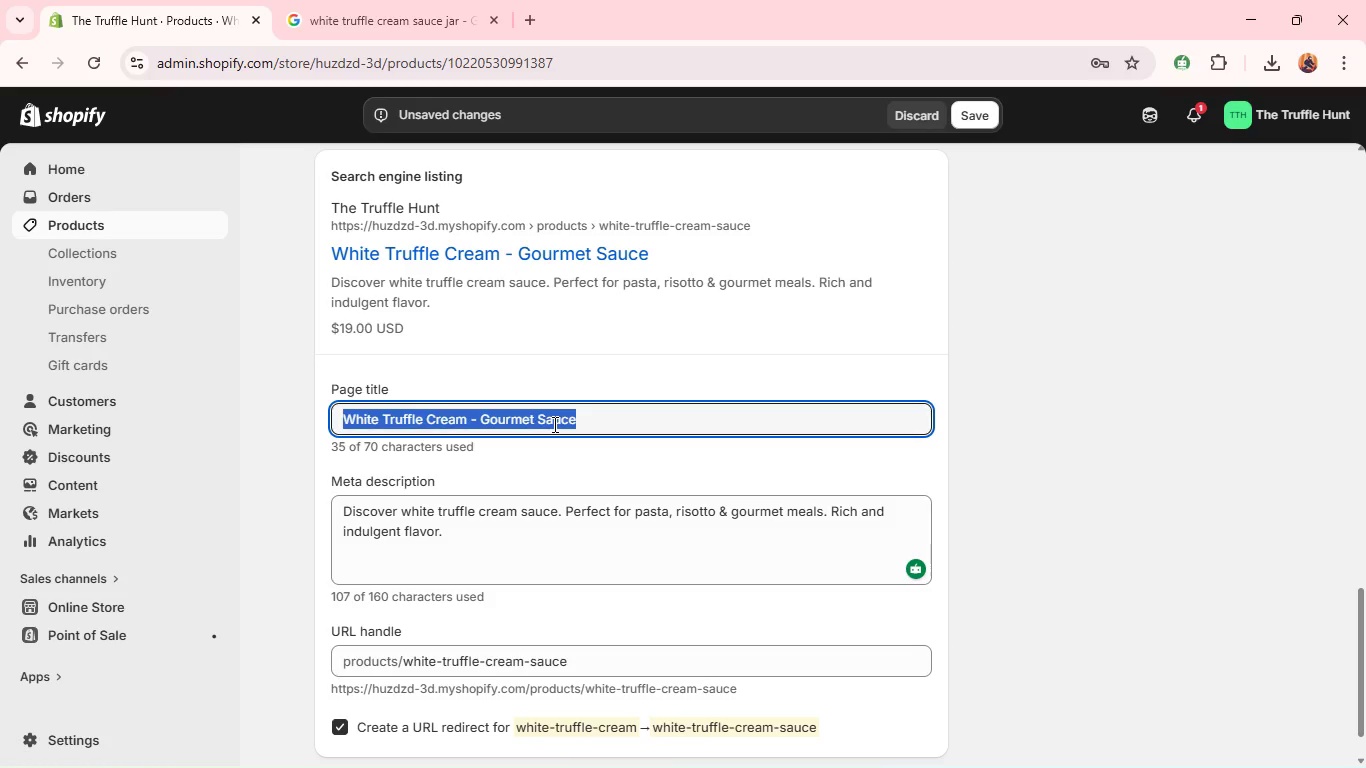 
triple_click([553, 424])
 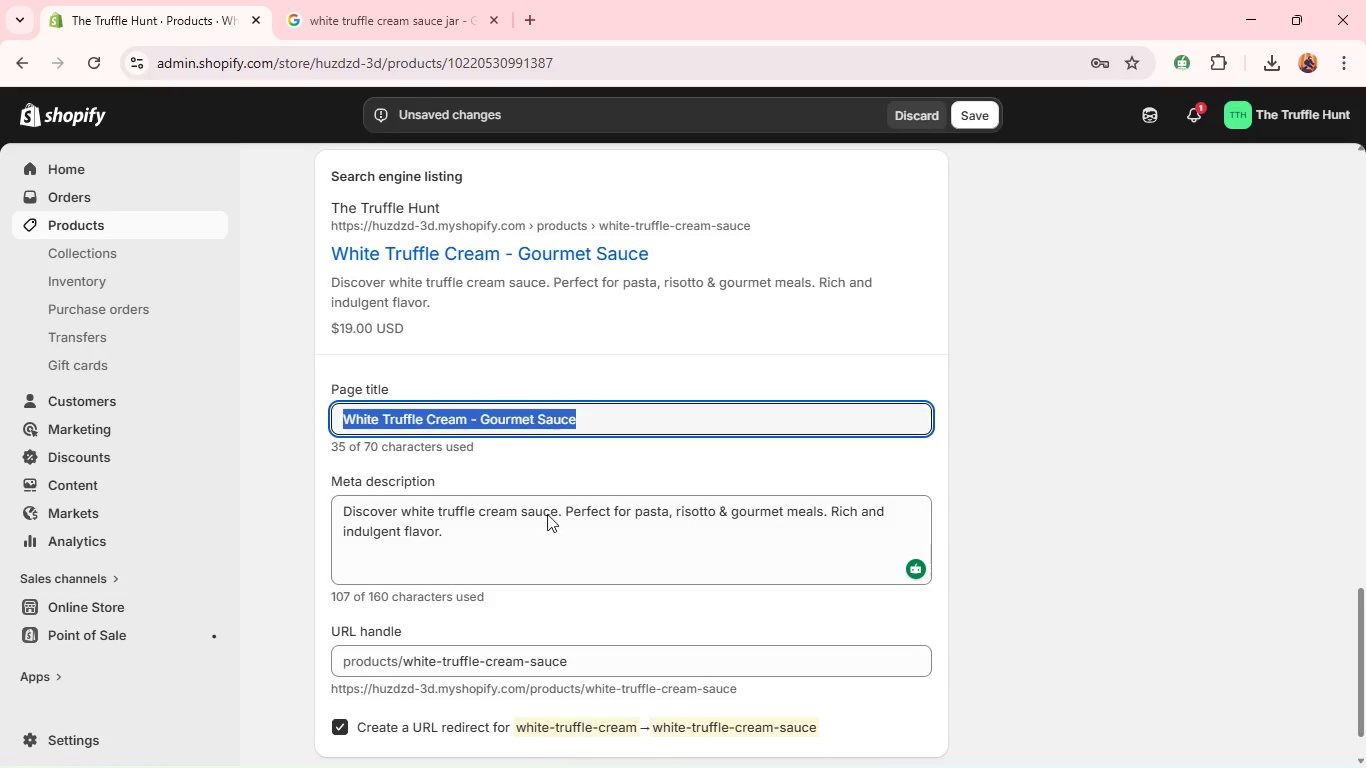 
key(Control+C)
 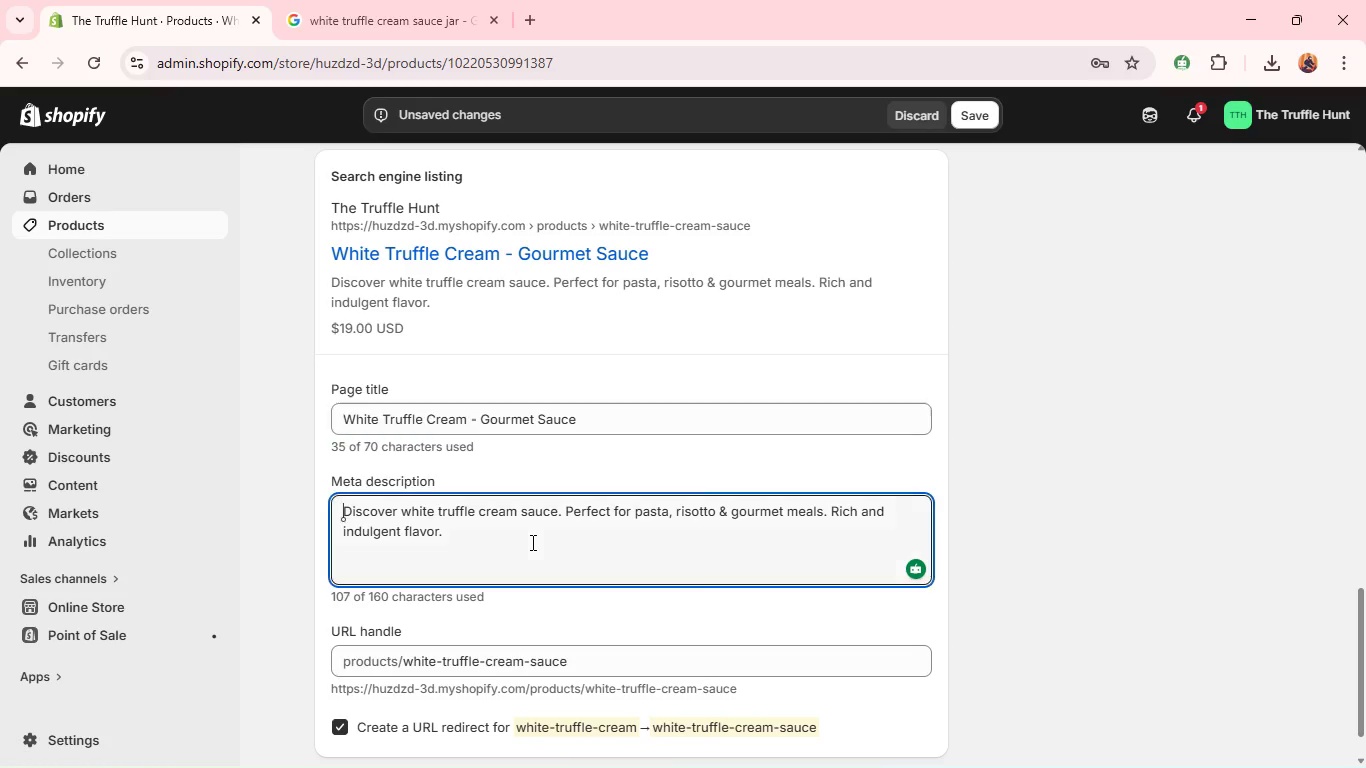 
left_click([531, 542])
 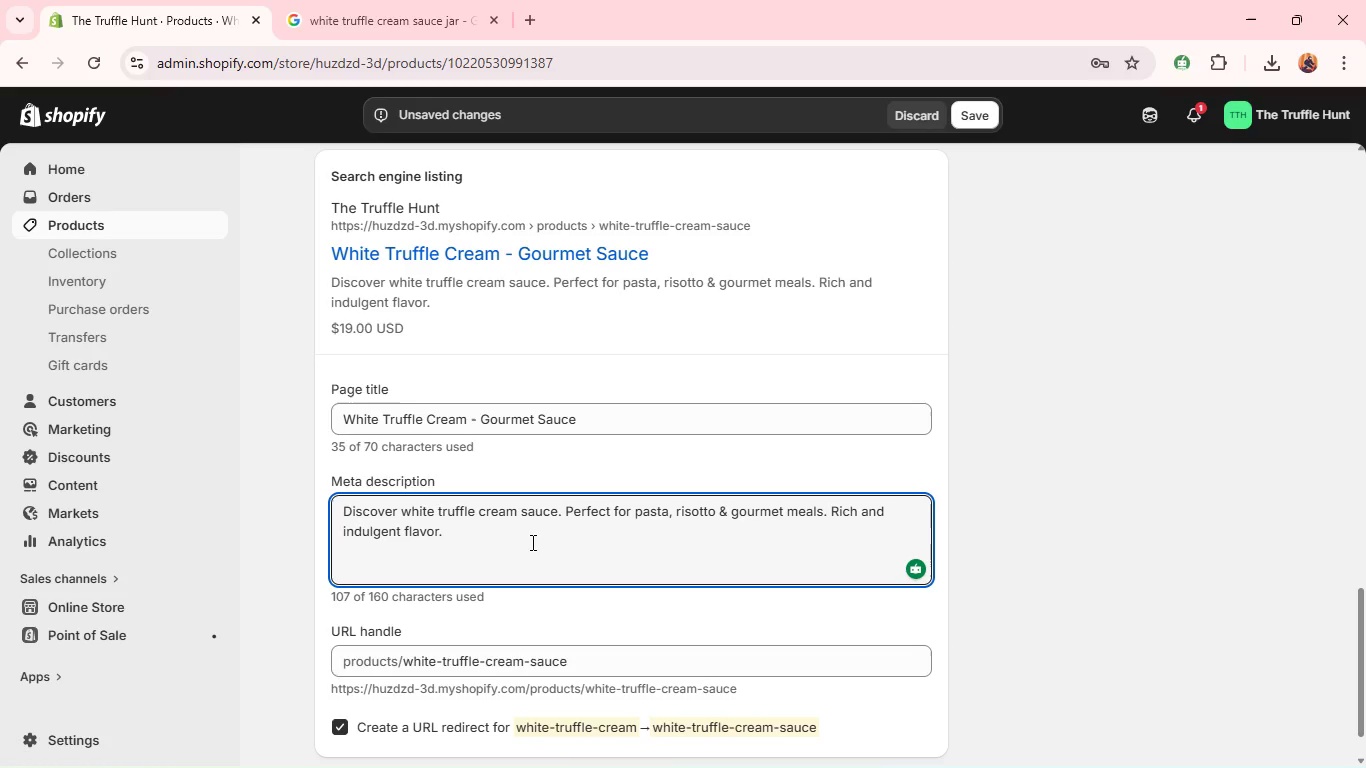 
key(Control+V)
 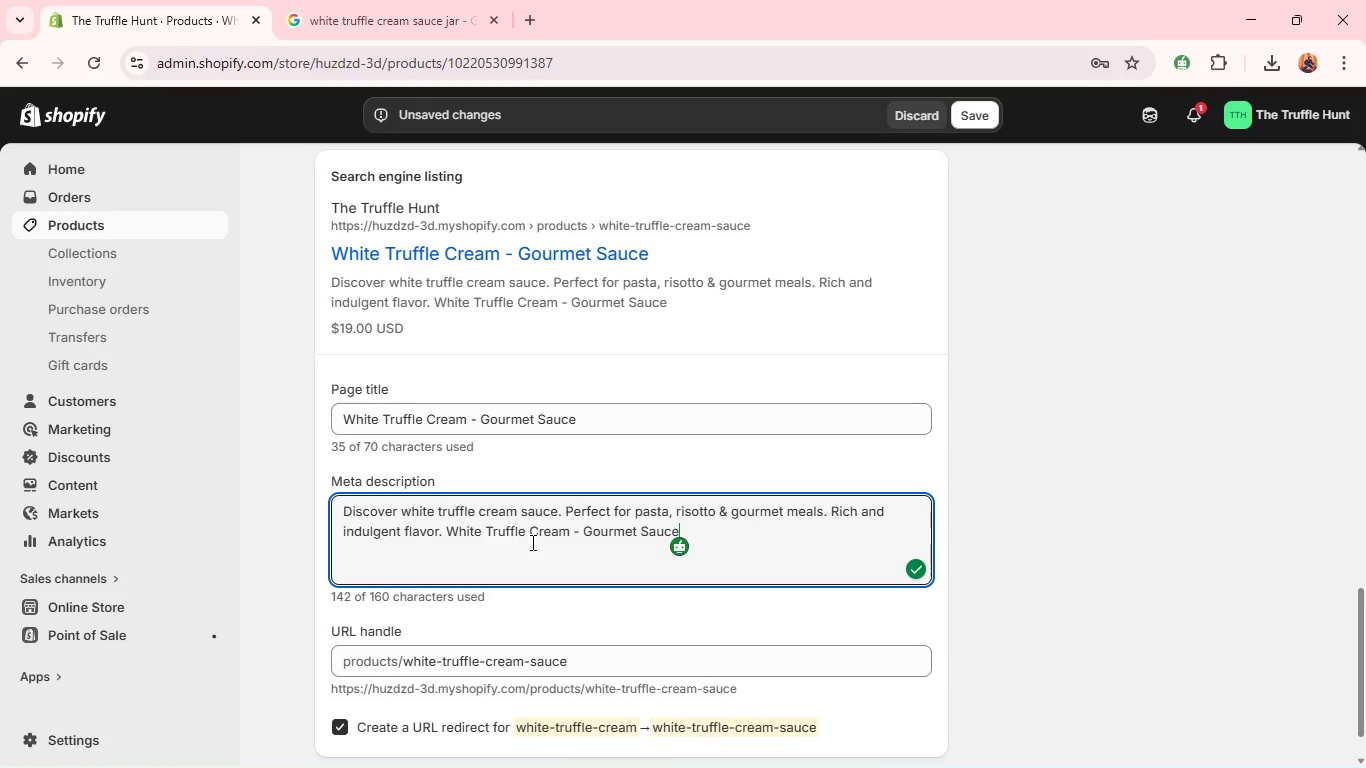 
key(Control+Z)
 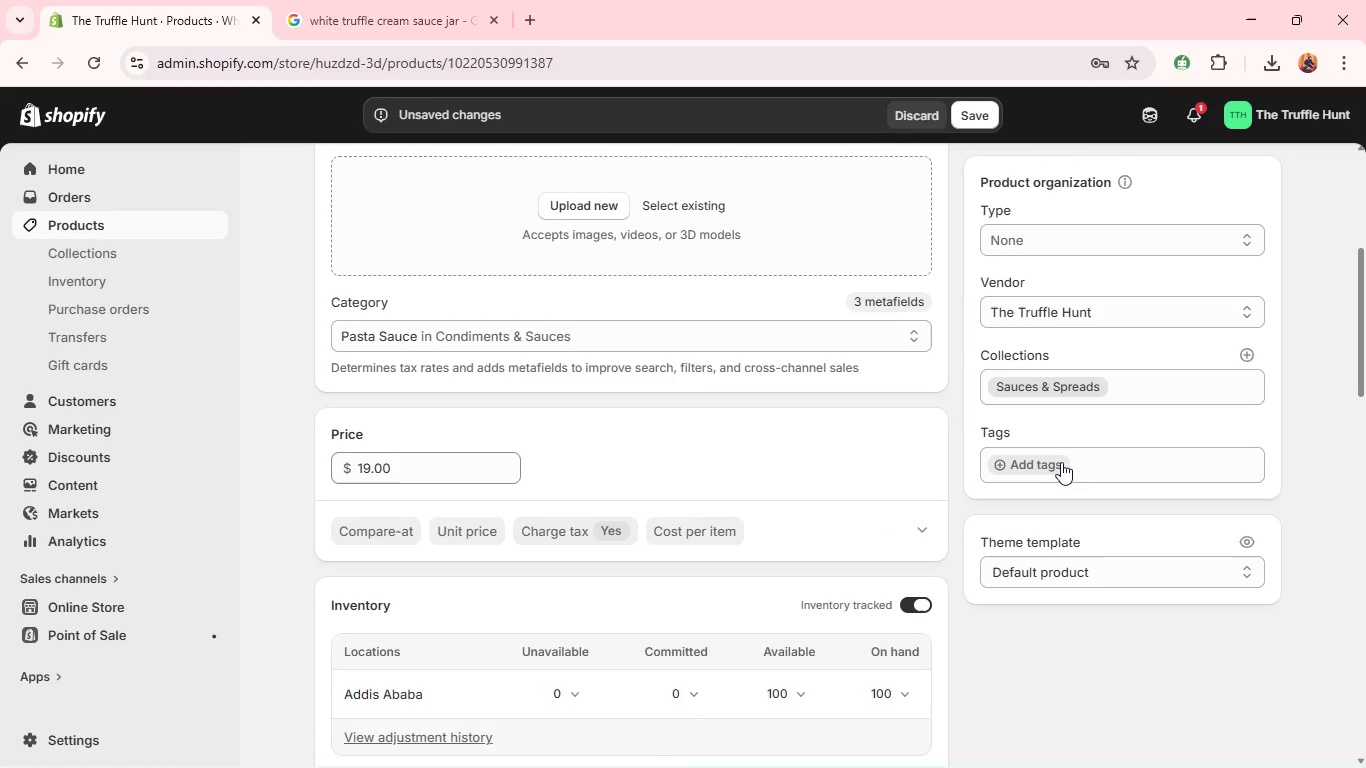 
wait(6.7)
 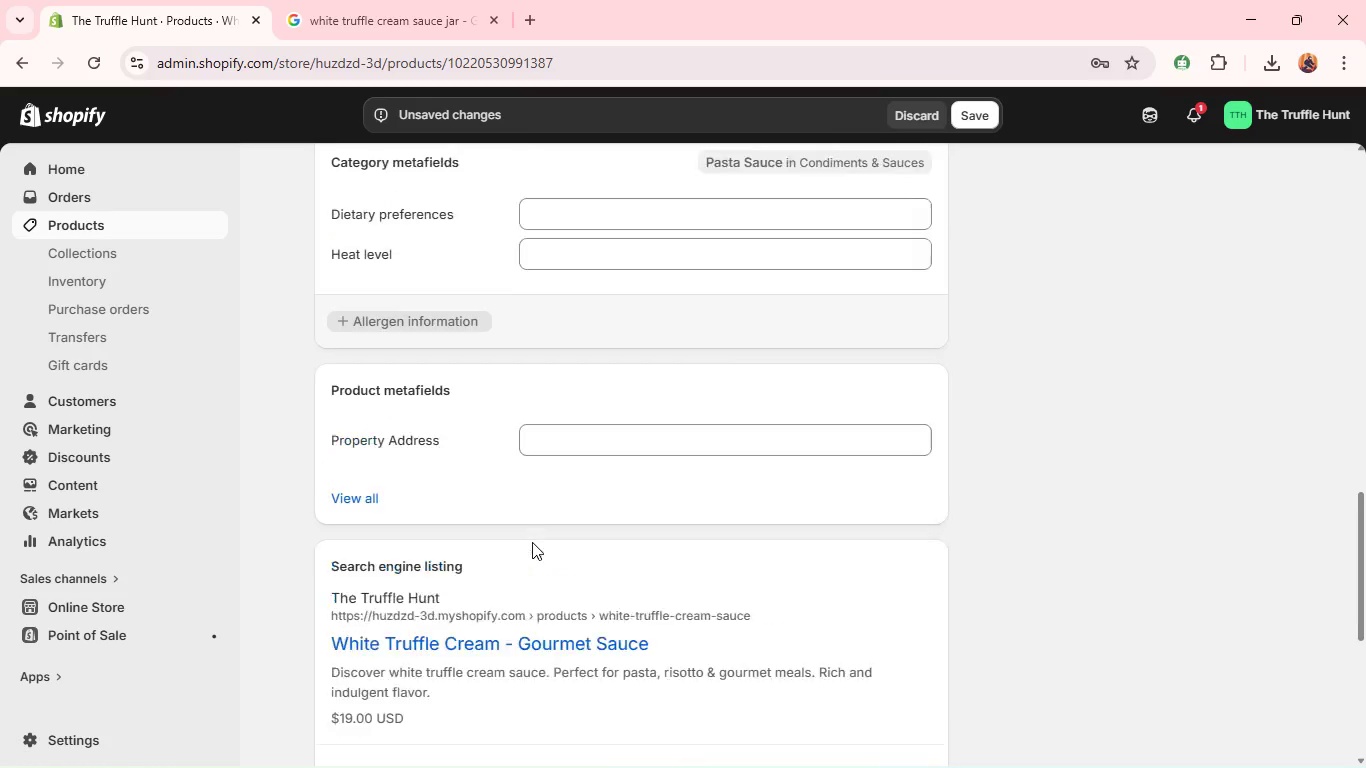 
left_click([1046, 469])
 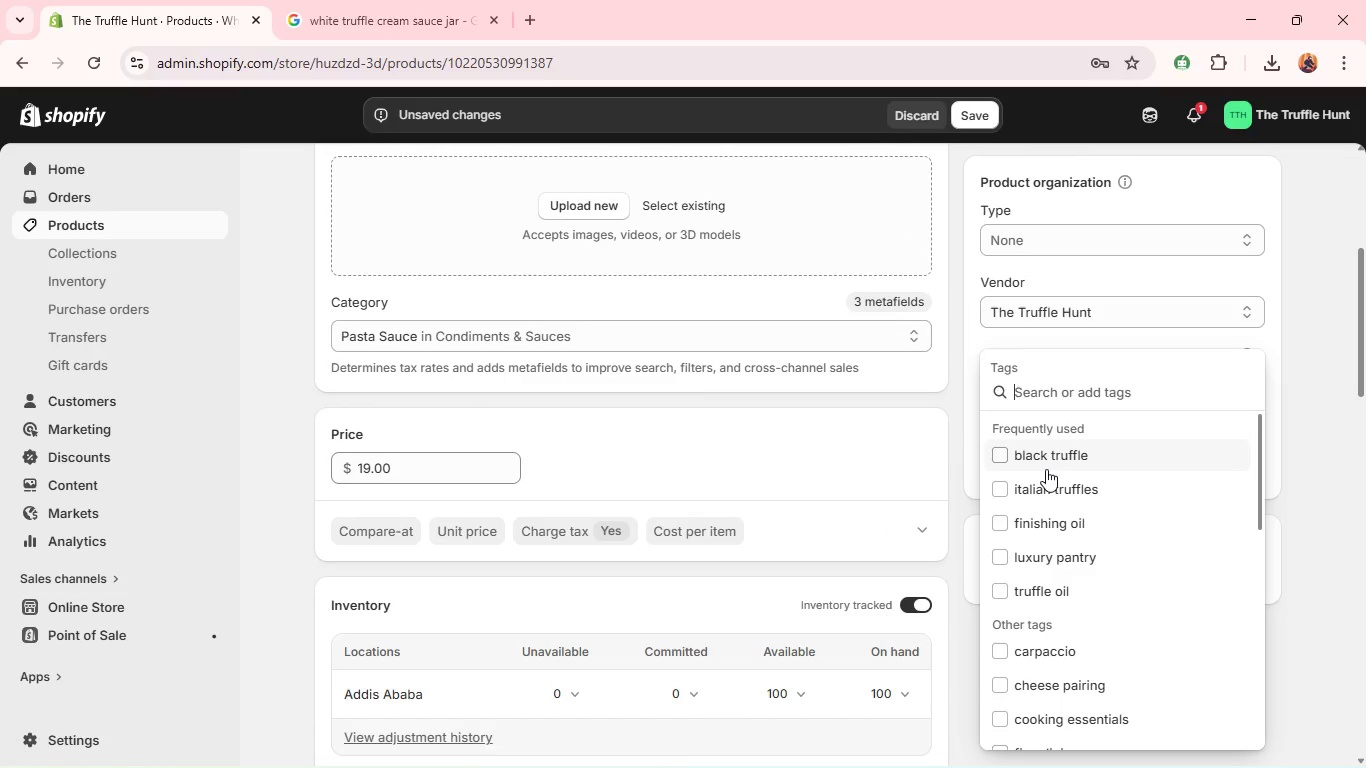 
wait(9.0)
 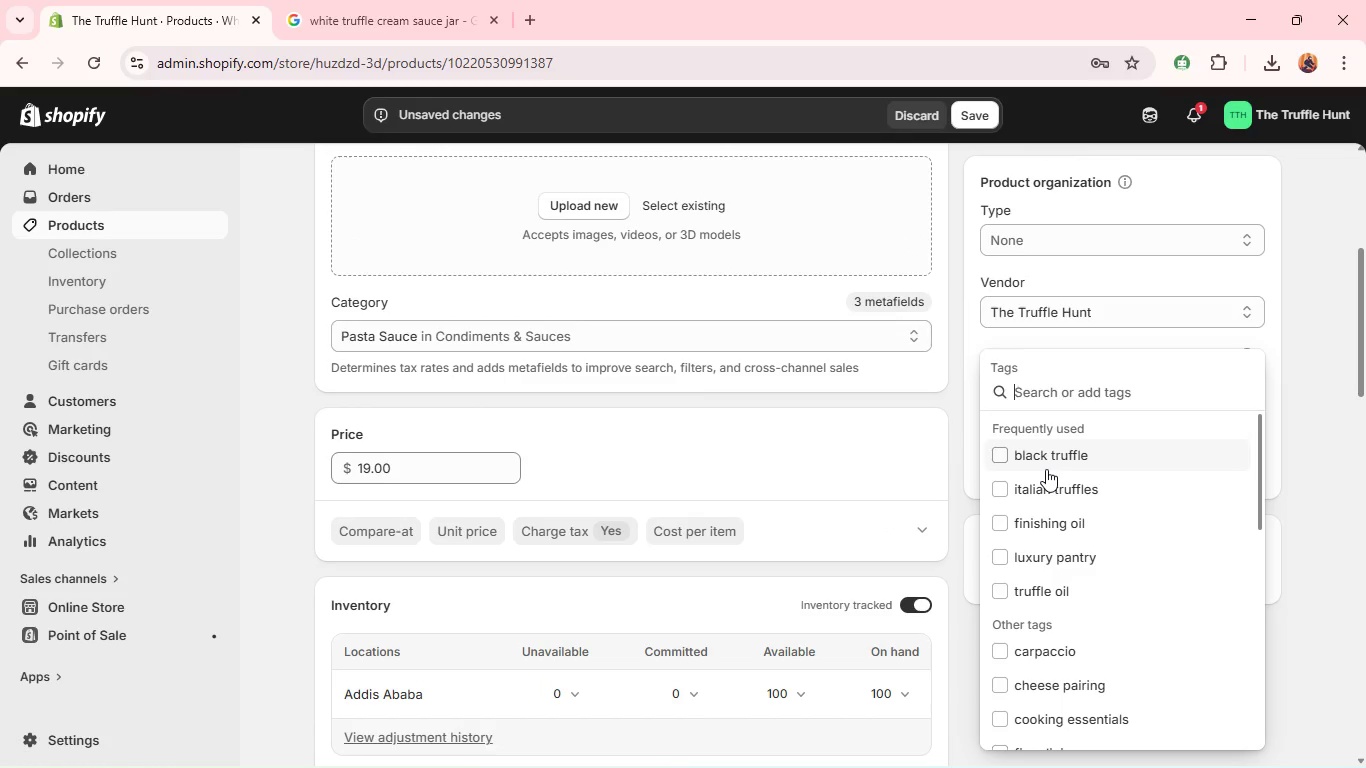 
type(truffle cream)
 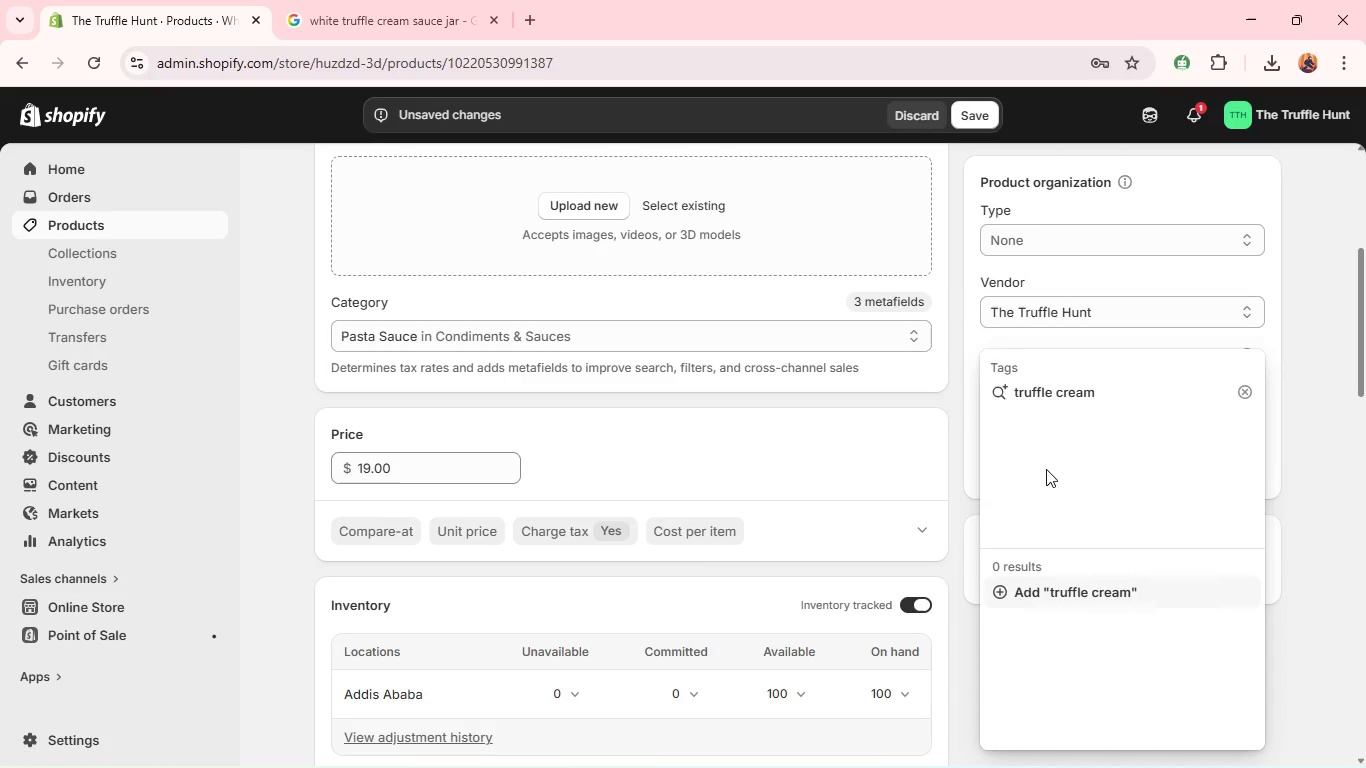 
key(Enter)
 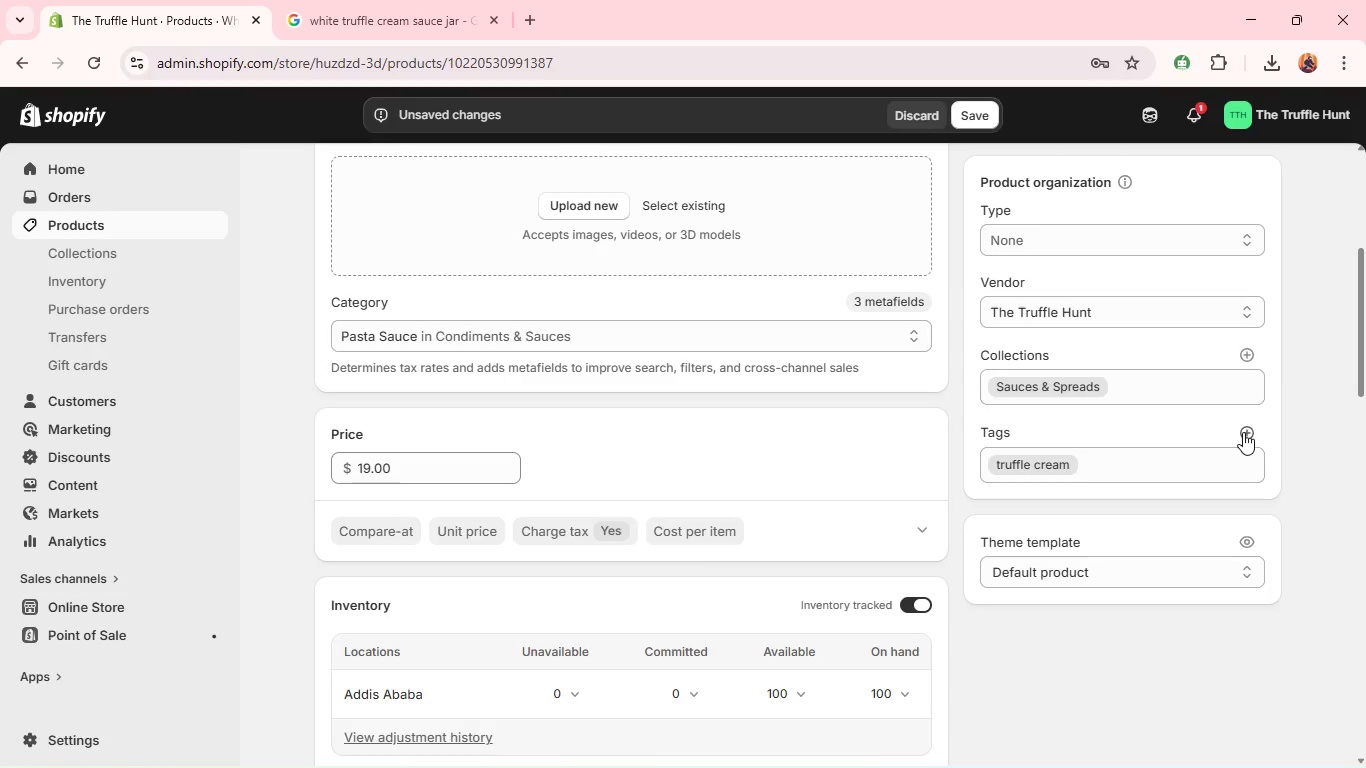 
left_click([1243, 432])
 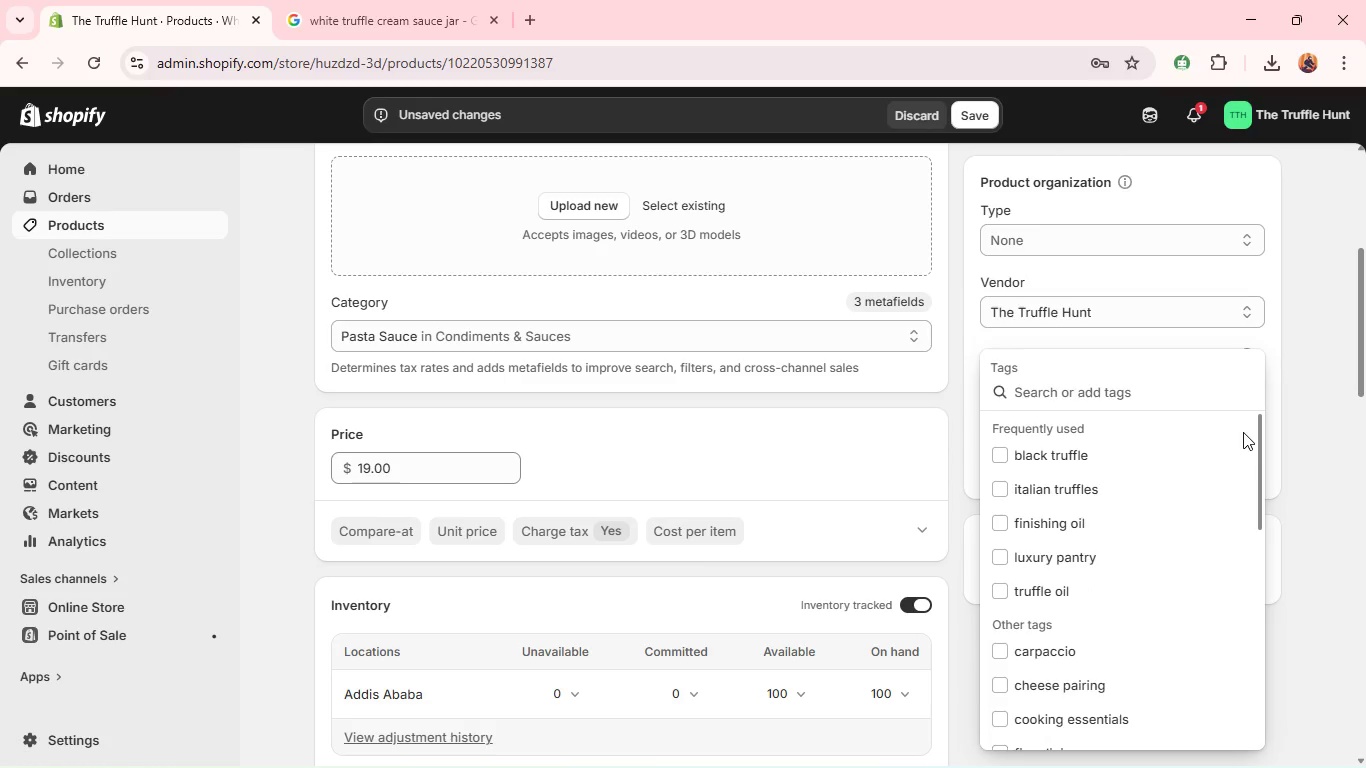 
type(white truffle sauce)
 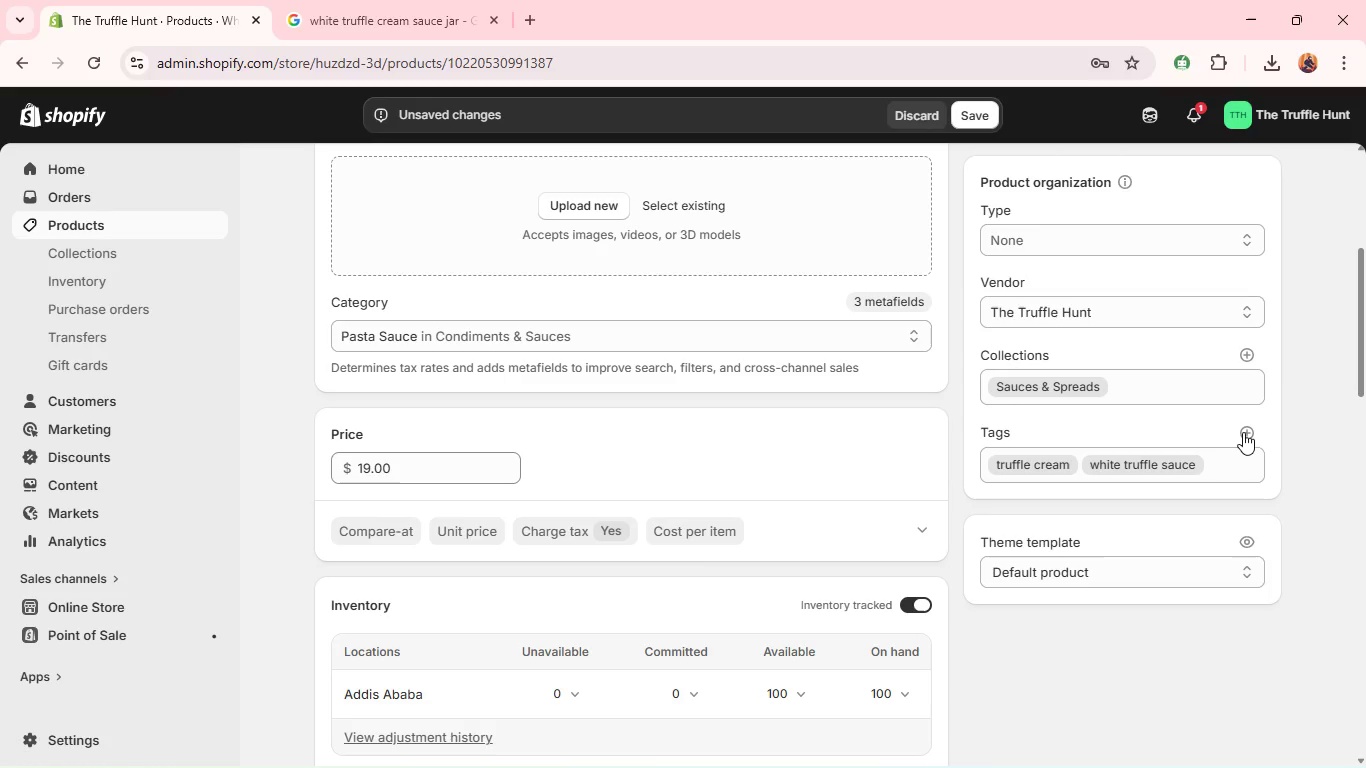 
hold_key(key=Enter, duration=0.31)
 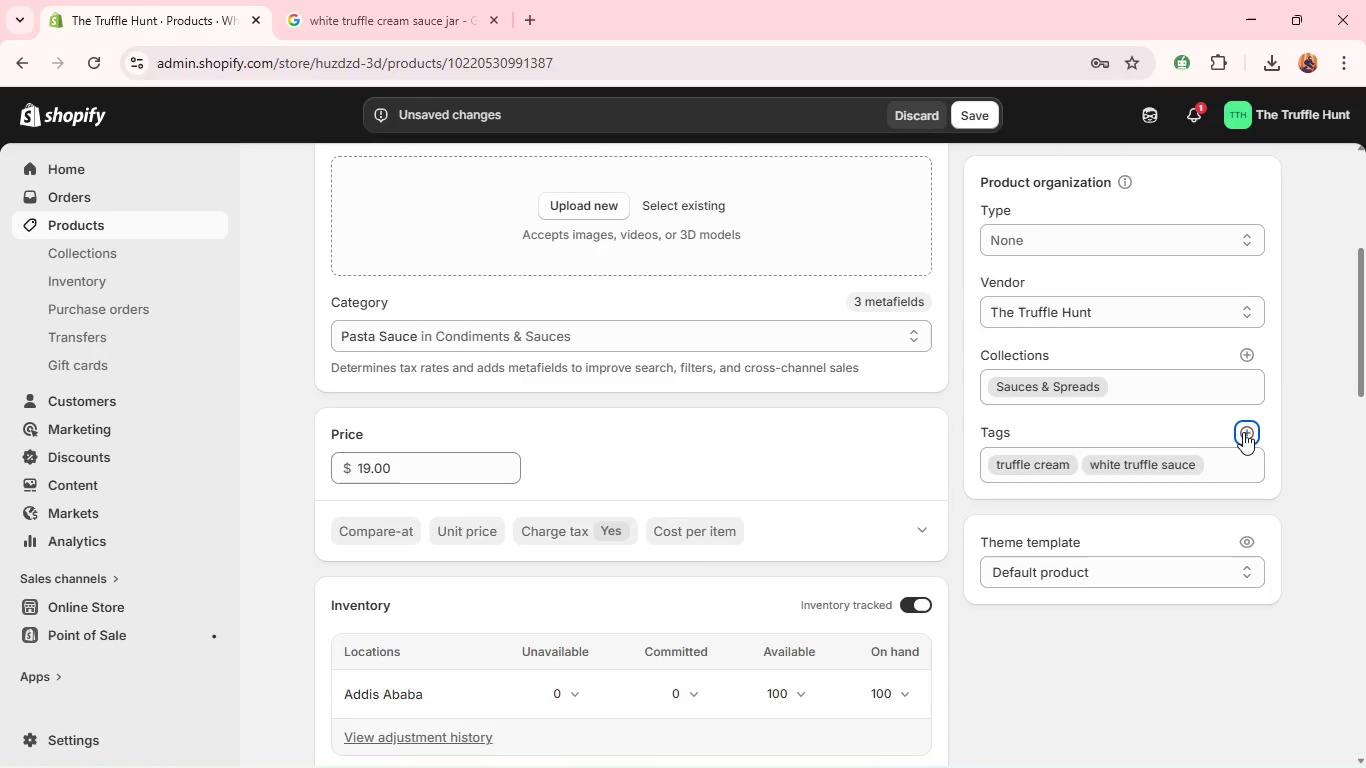 
left_click([1243, 432])
 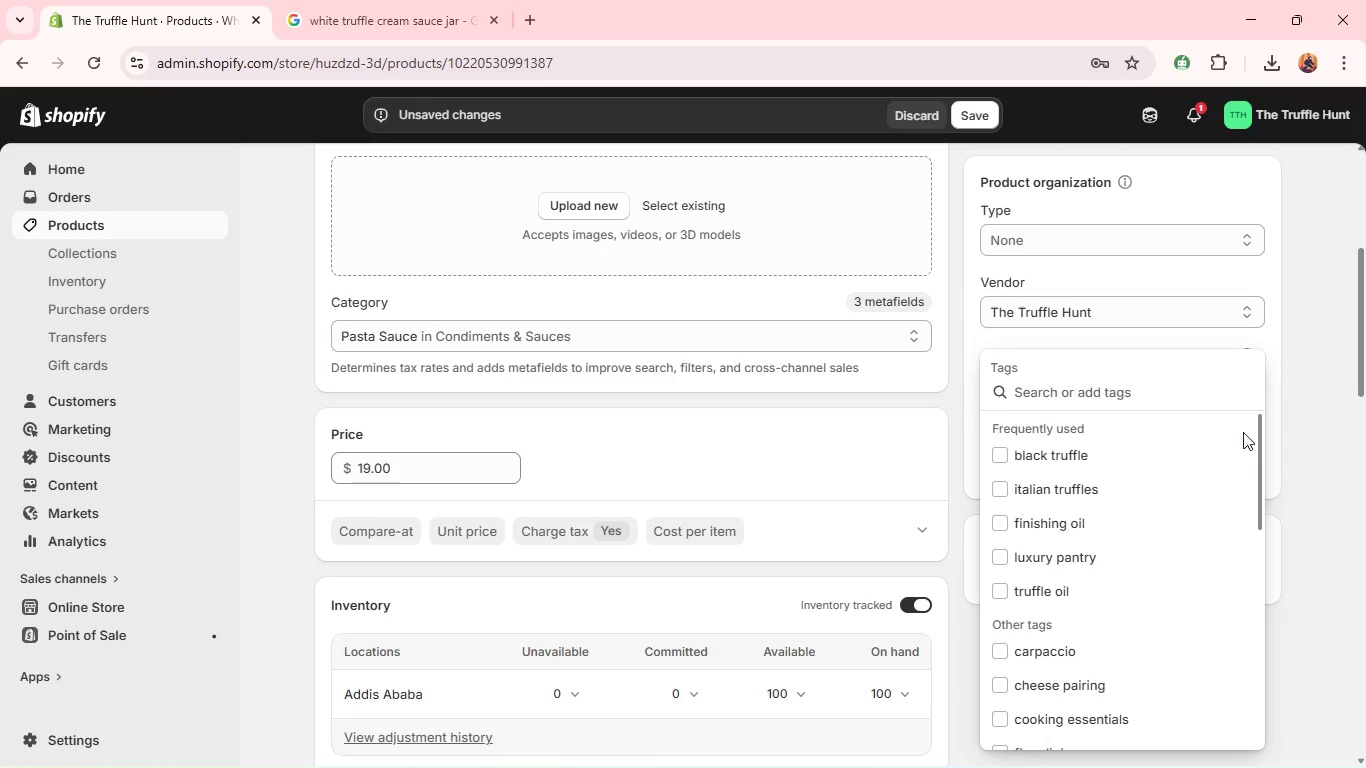 
type(pasta sauce)
 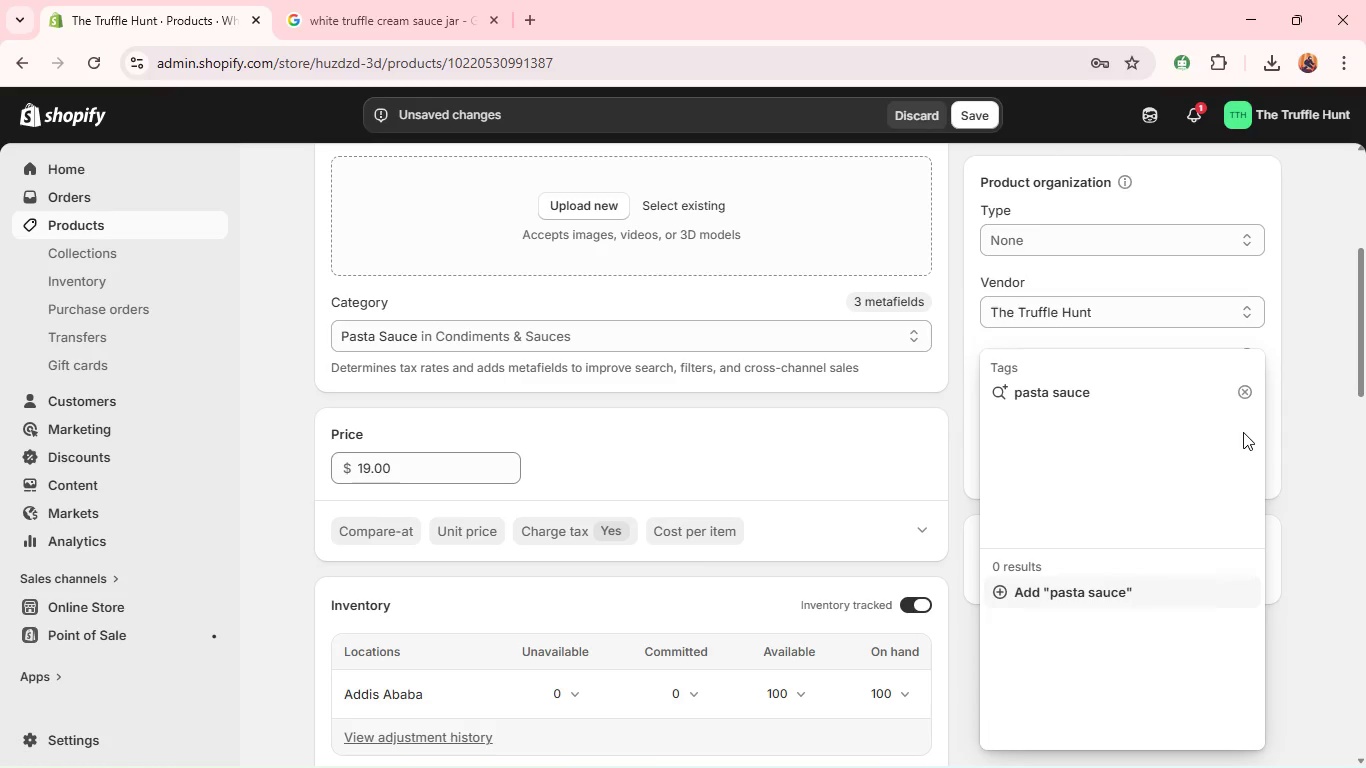 
key(Enter)
 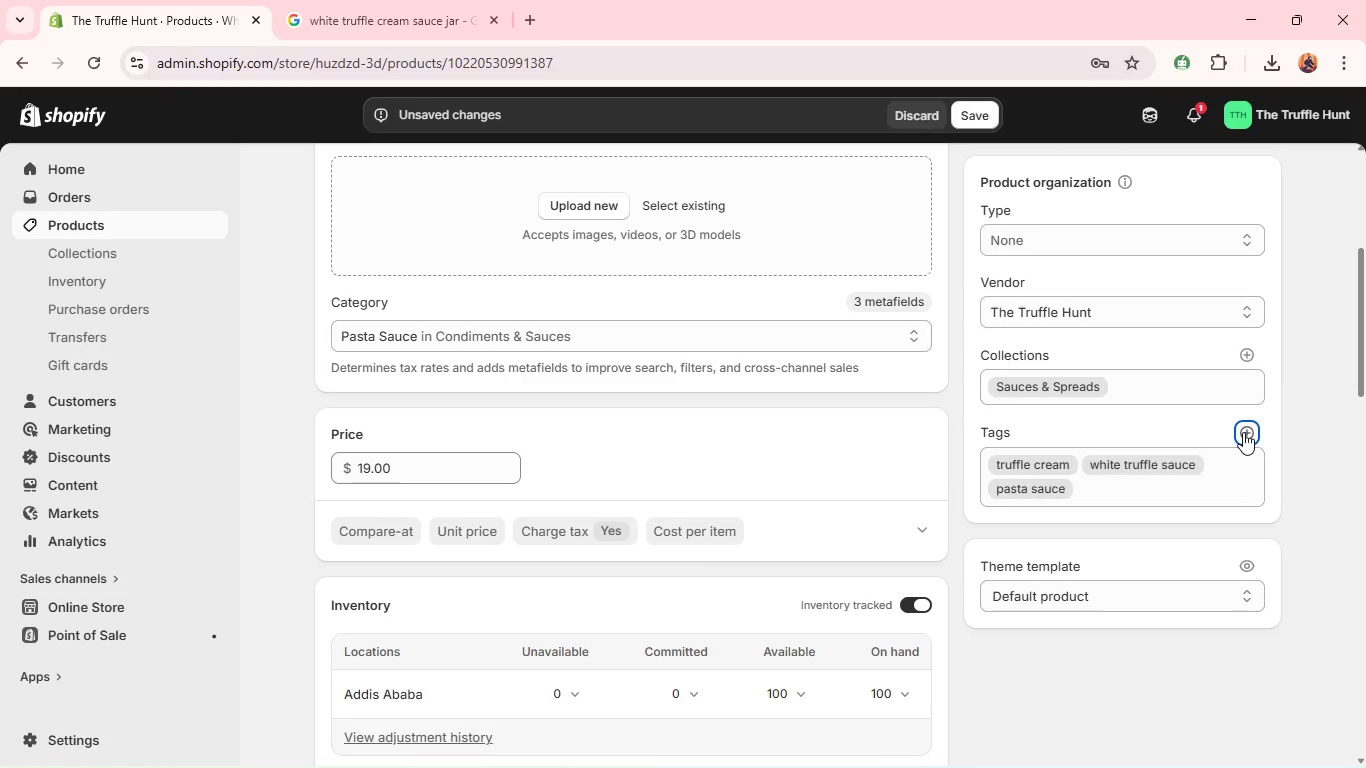 
type(go)
 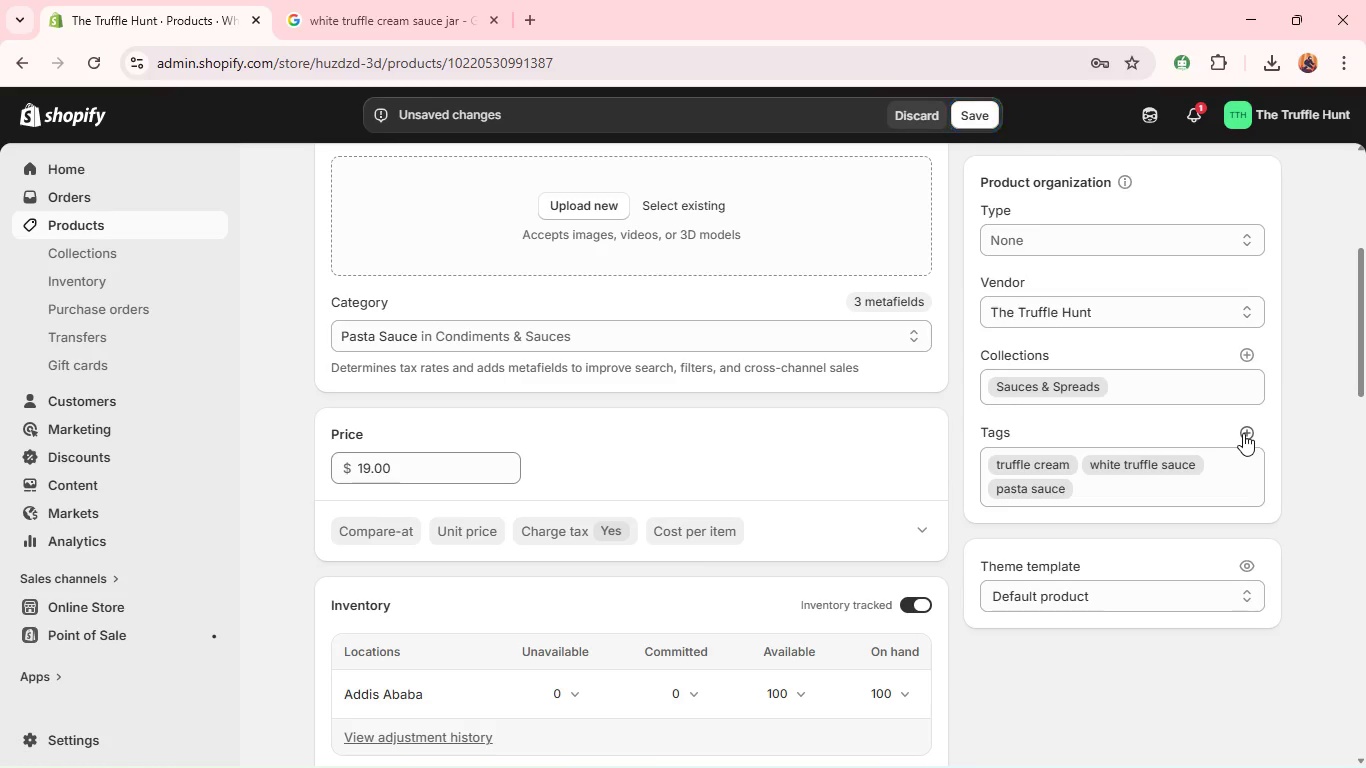 
left_click([1243, 433])
 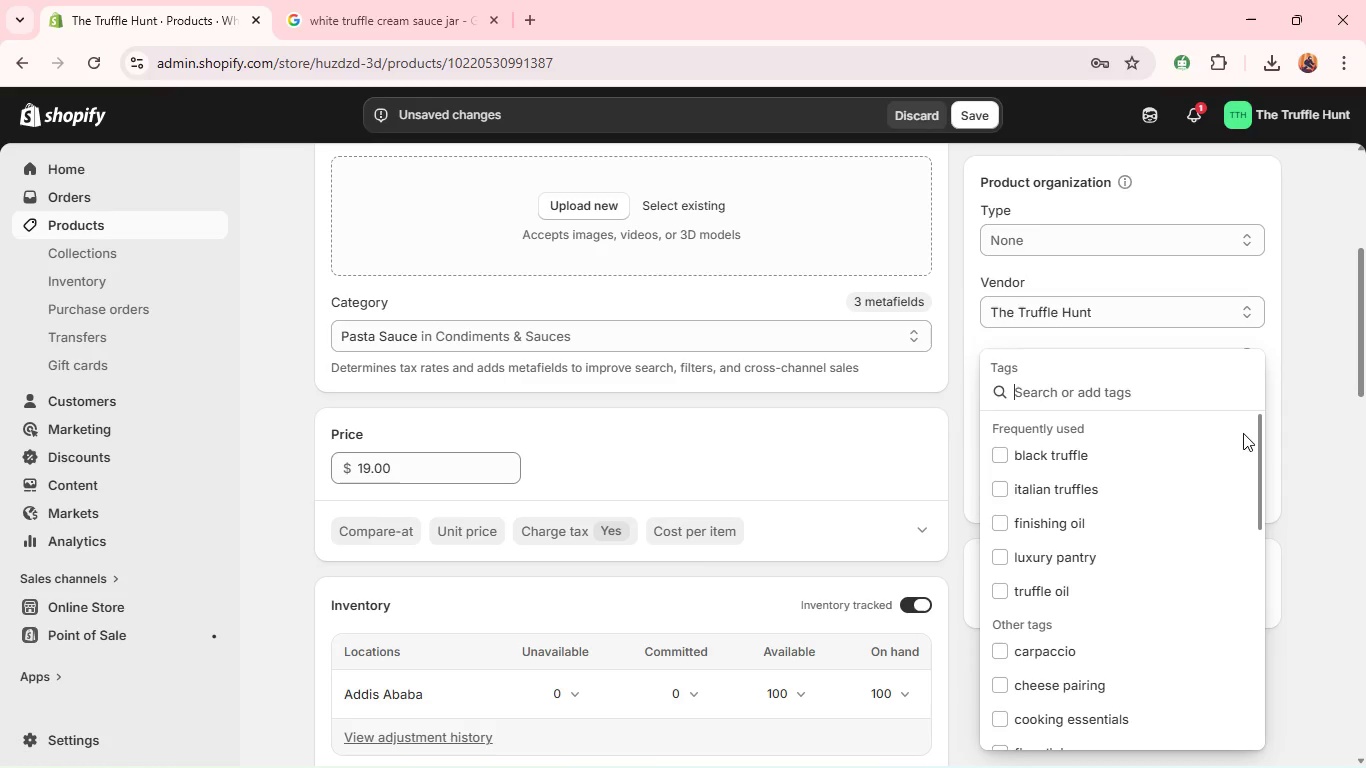 
type(gourmet)
 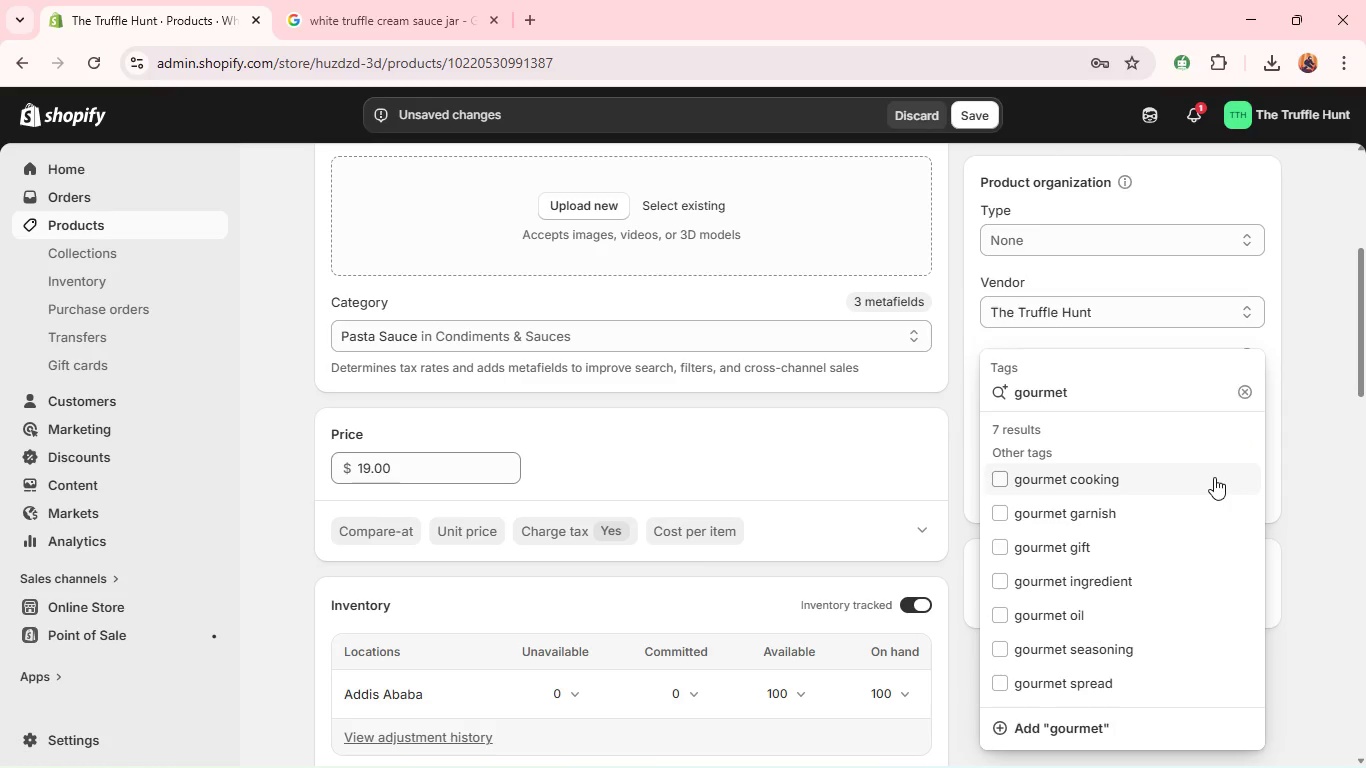 
left_click([1214, 477])
 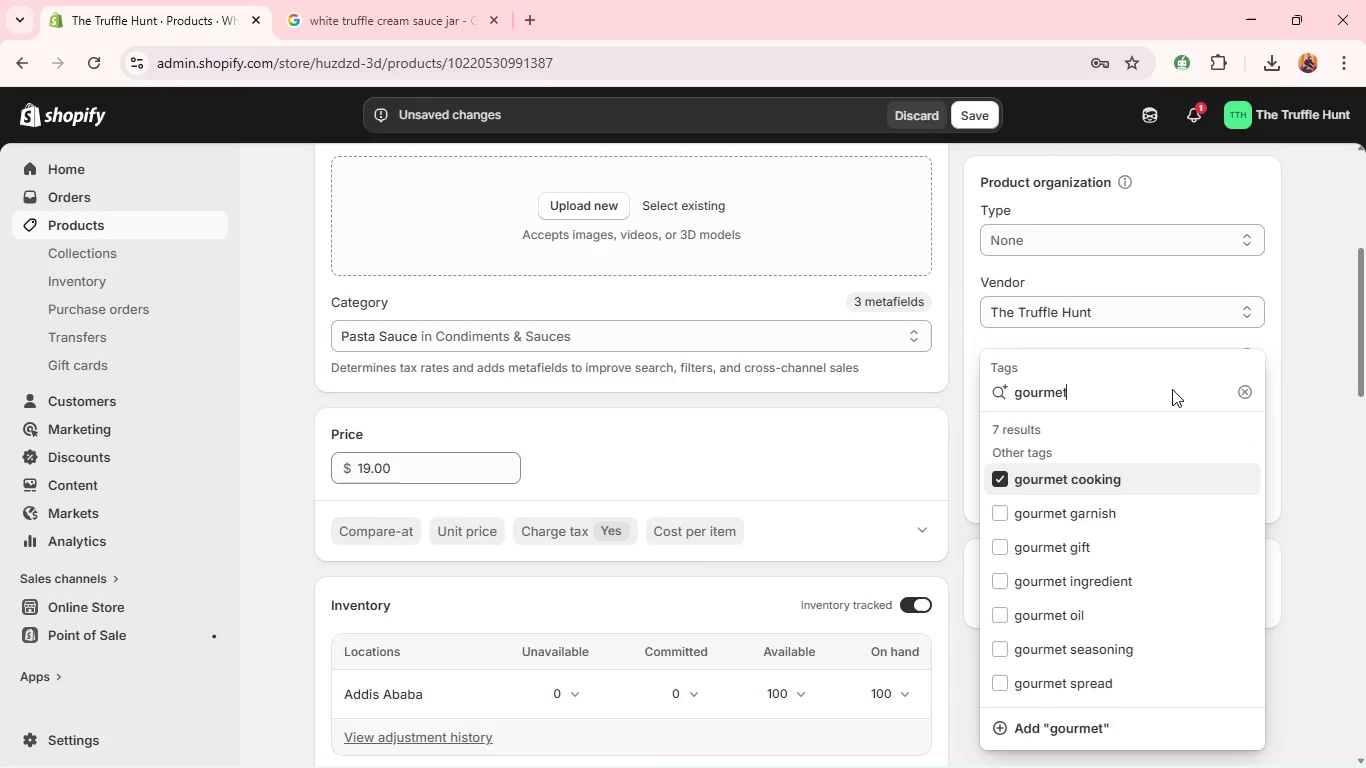 
double_click([1172, 389])
 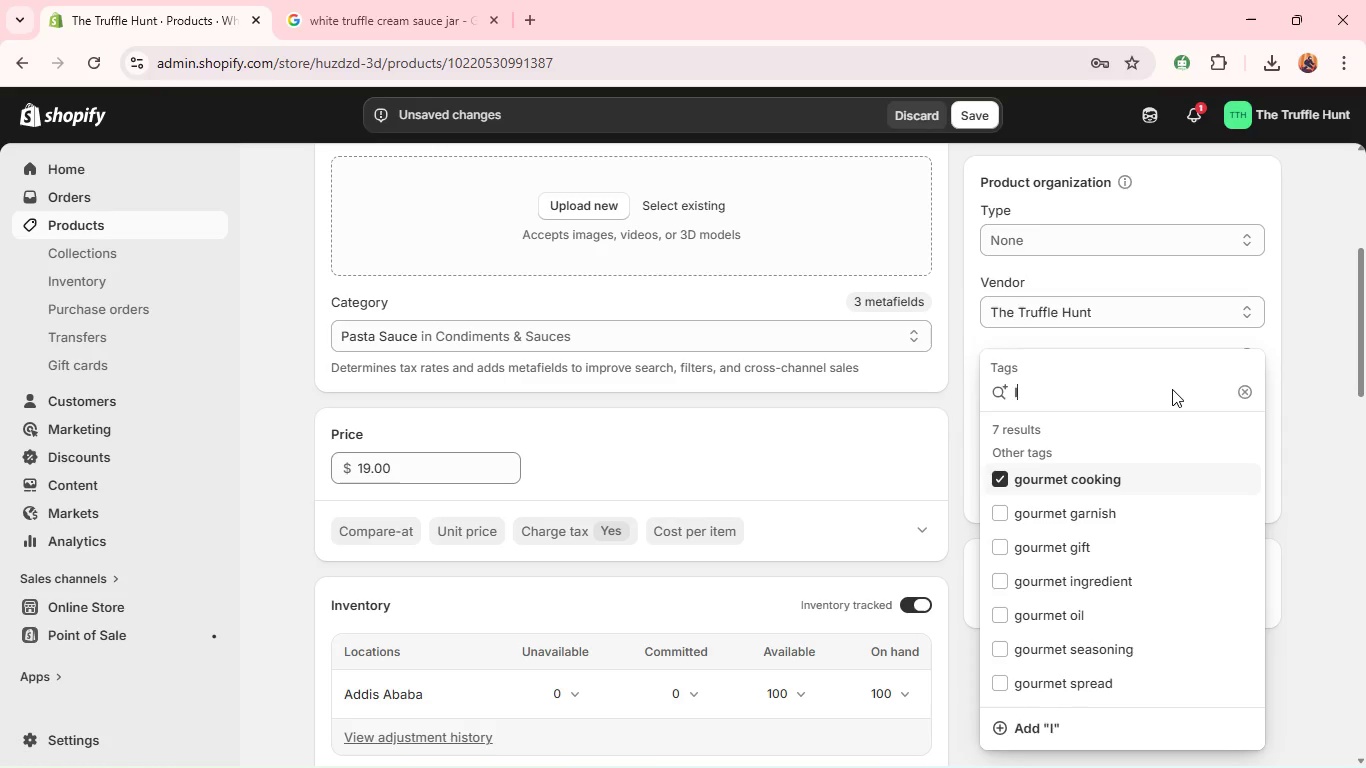 
type(luxu)
 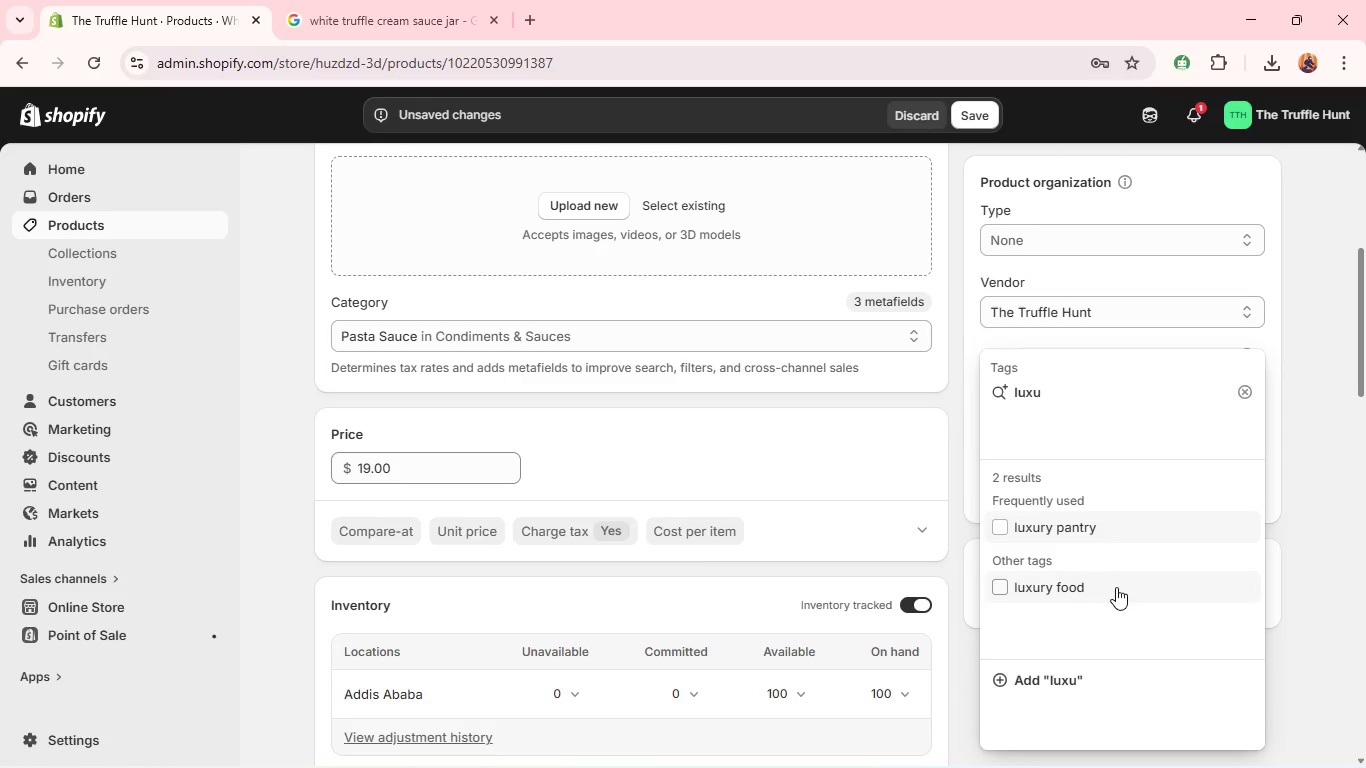 
left_click([1115, 588])
 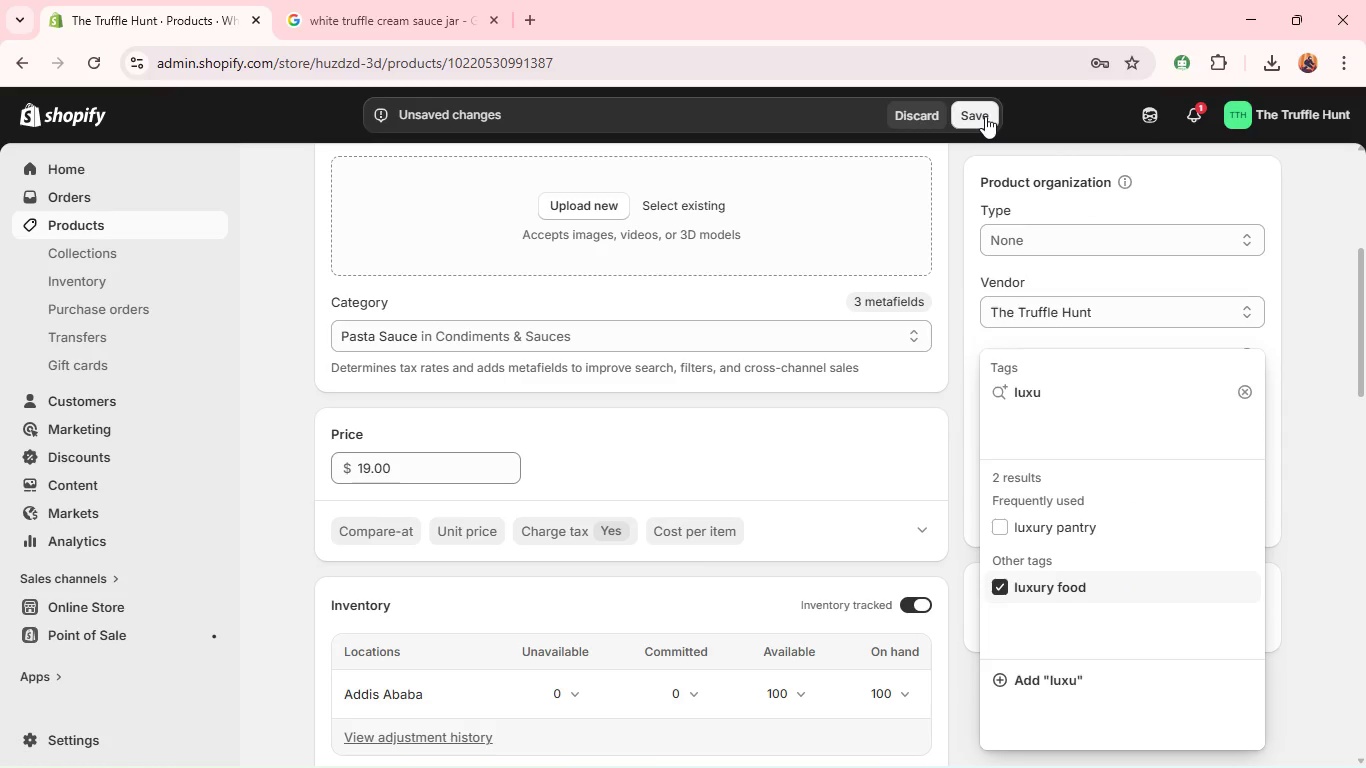 
left_click([985, 116])
 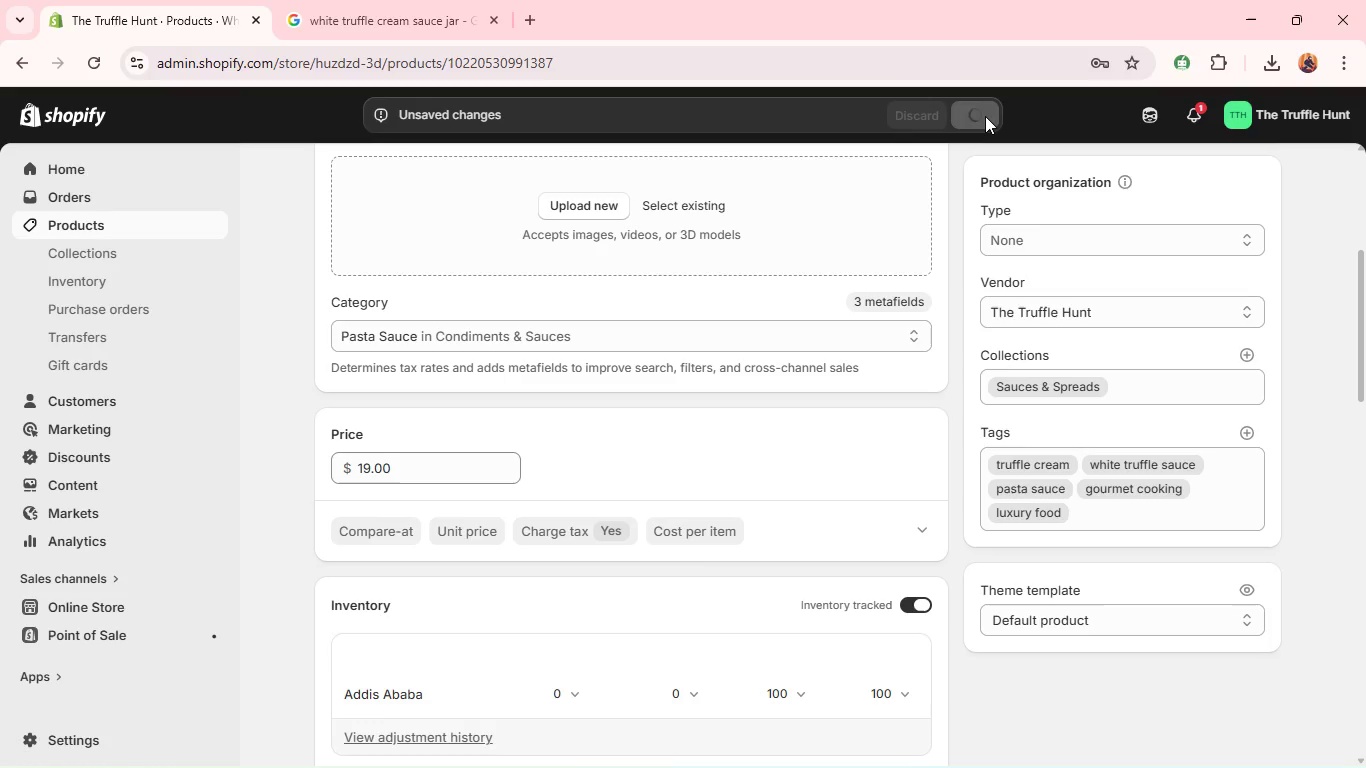 
wait(8.84)
 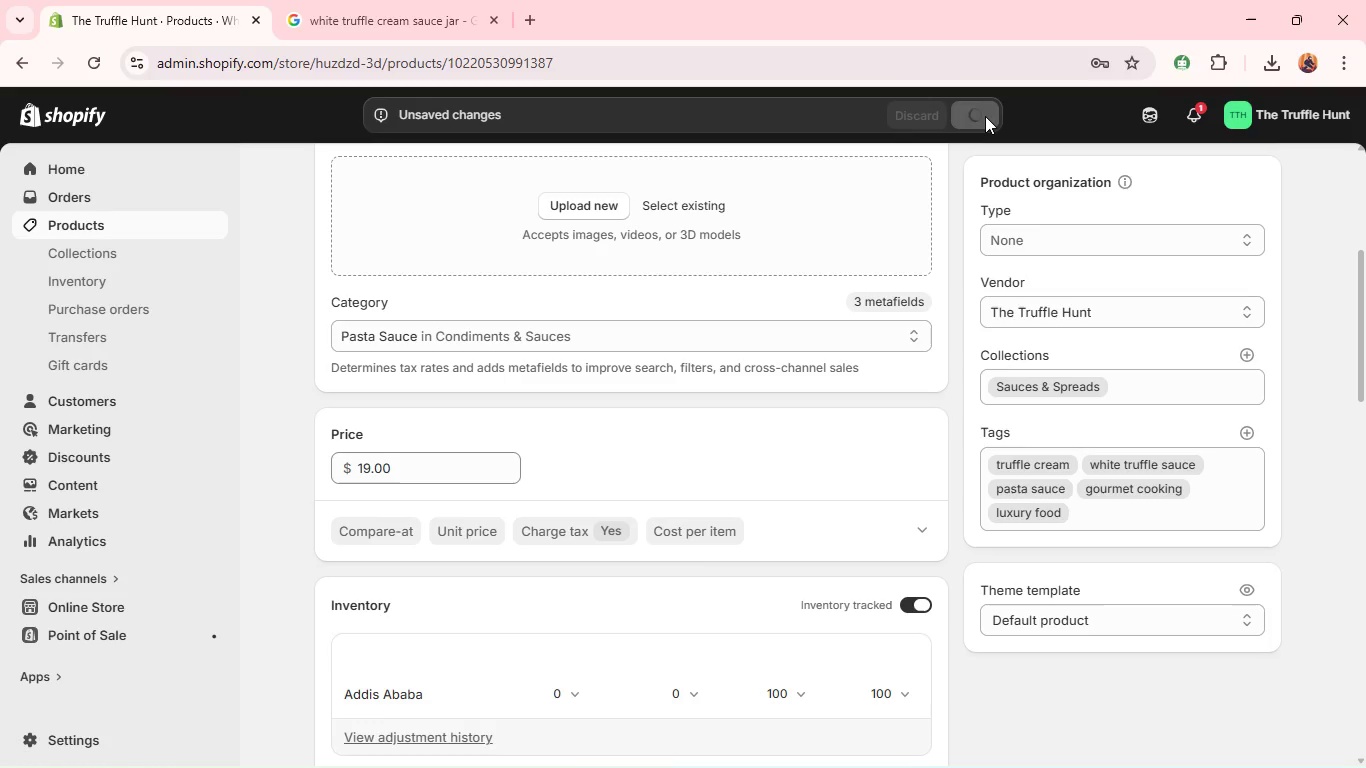 
left_click([207, 233])
 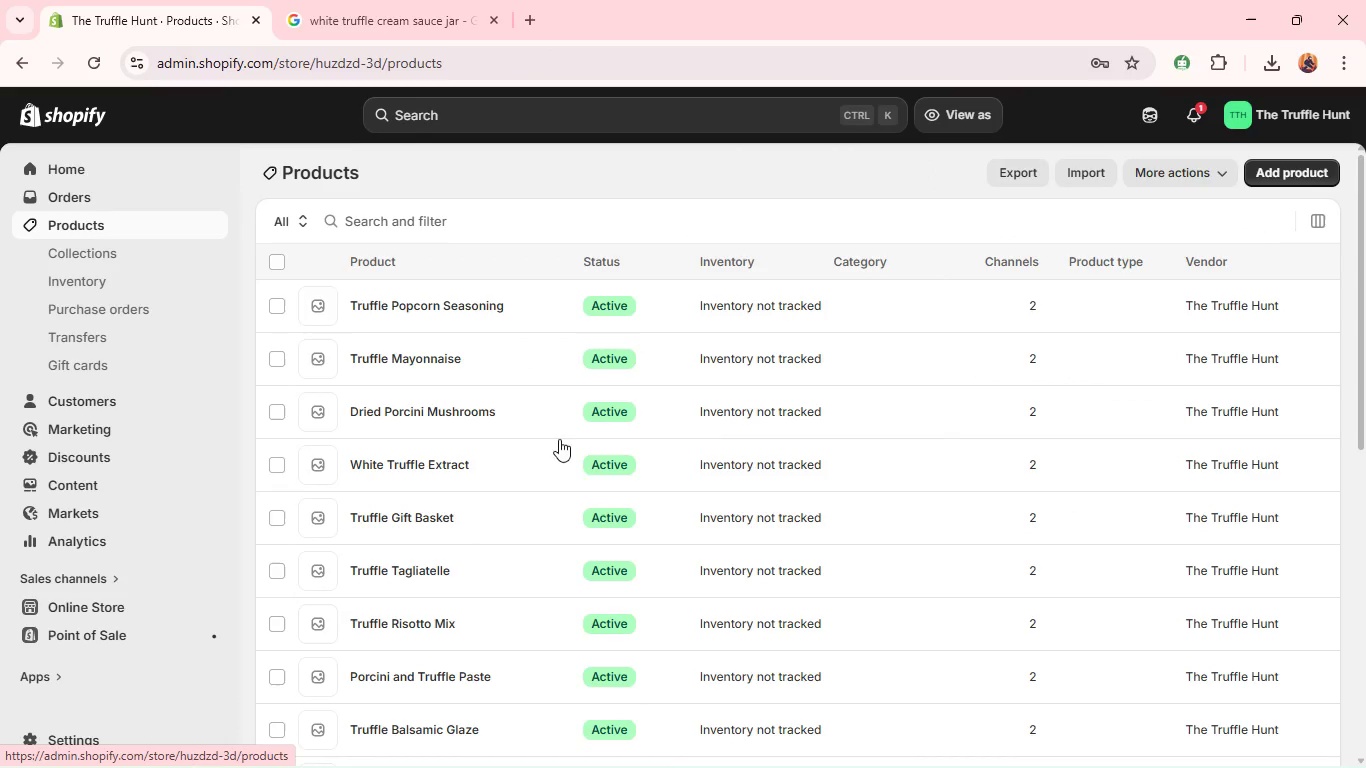 
mouse_move([552, 472])
 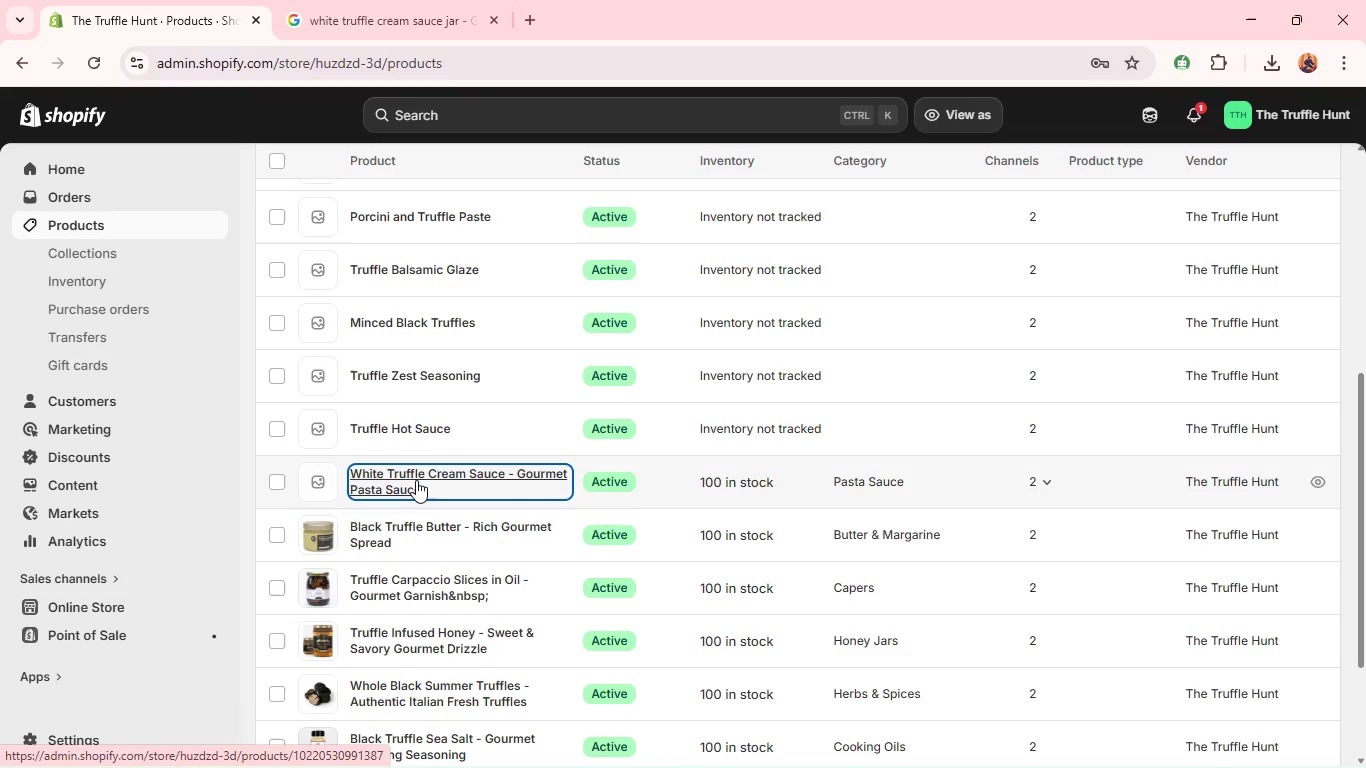 
left_click([416, 480])
 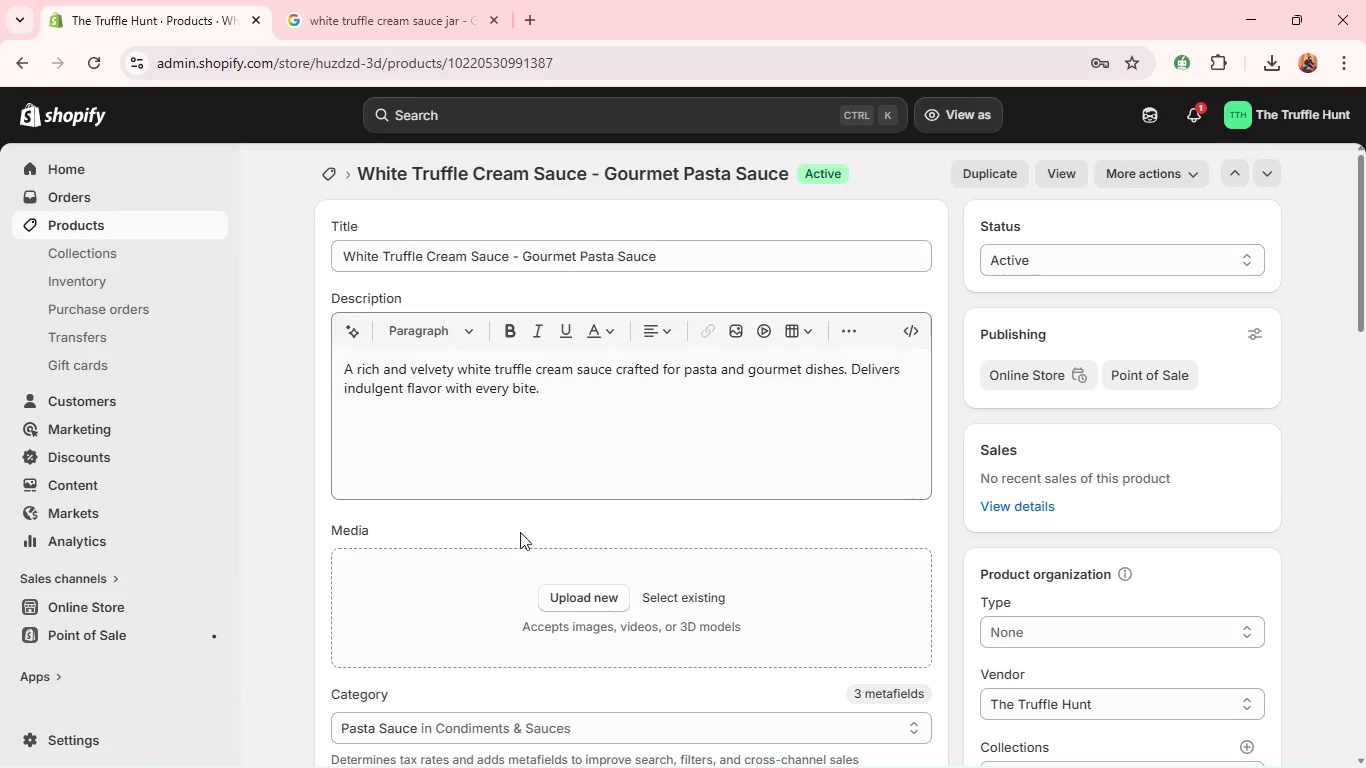 
wait(6.19)
 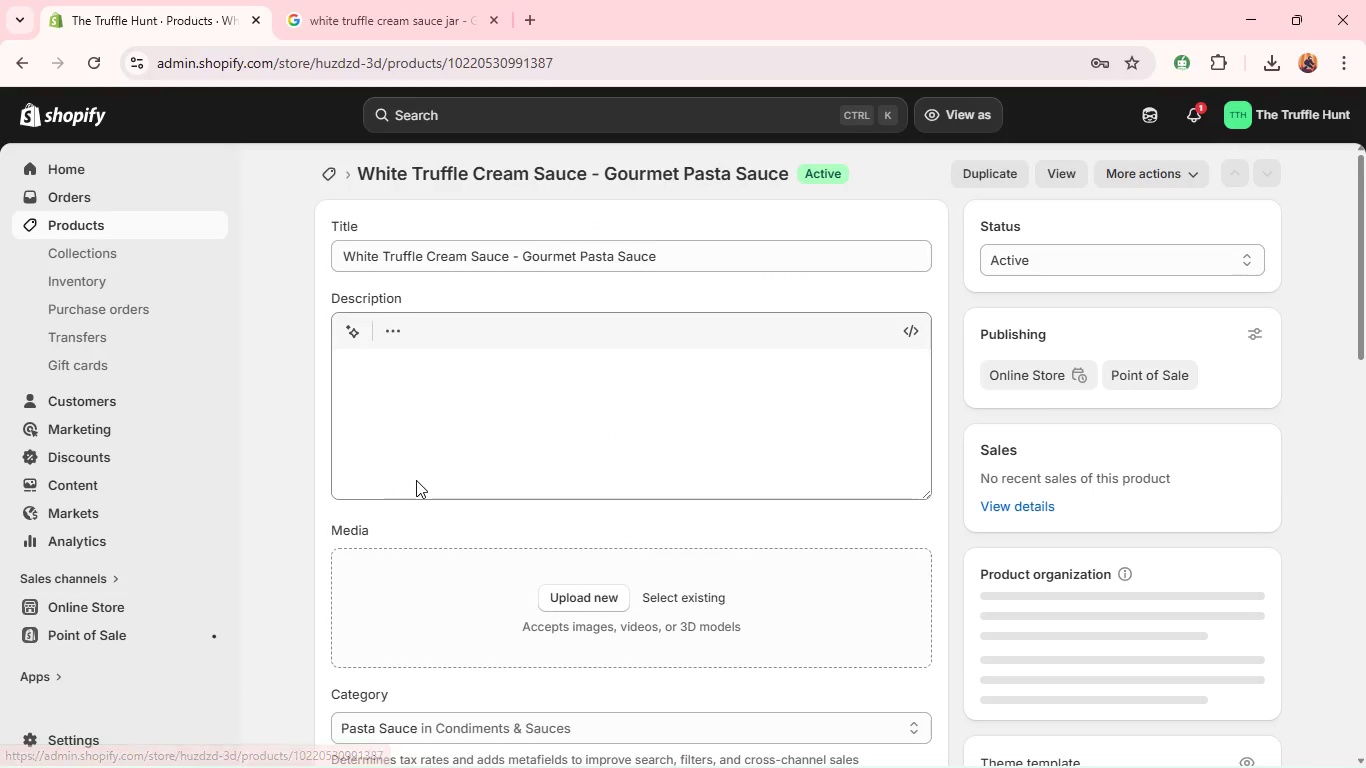 
left_click([560, 591])
 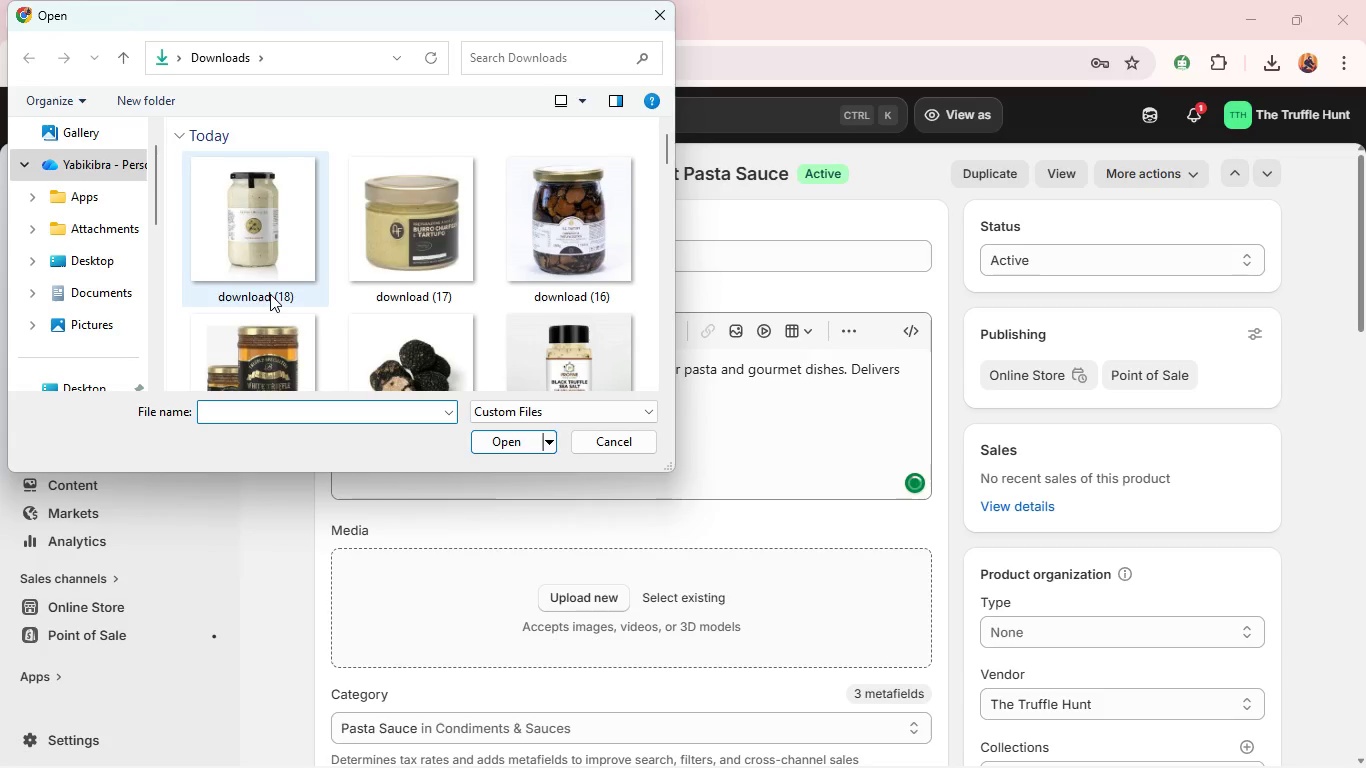 
left_click([270, 294])
 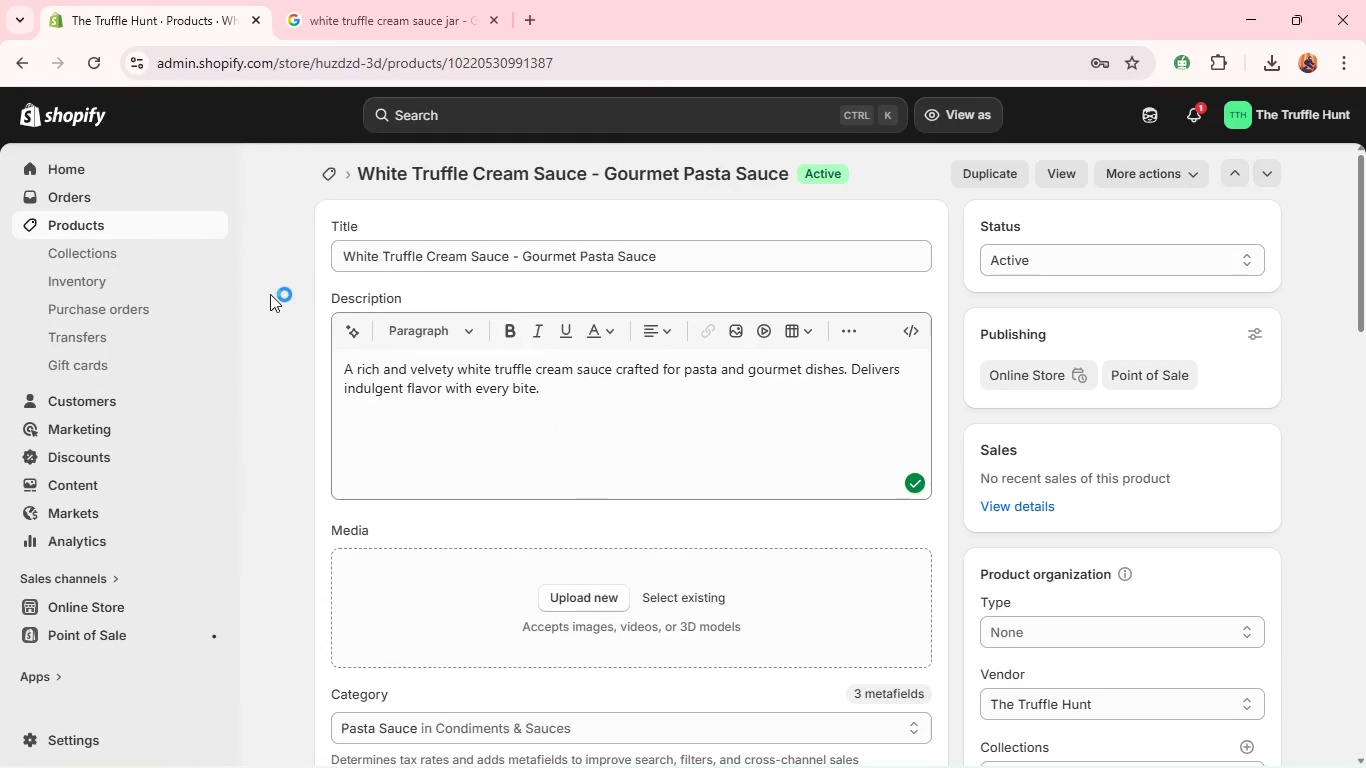 
key(Enter)
 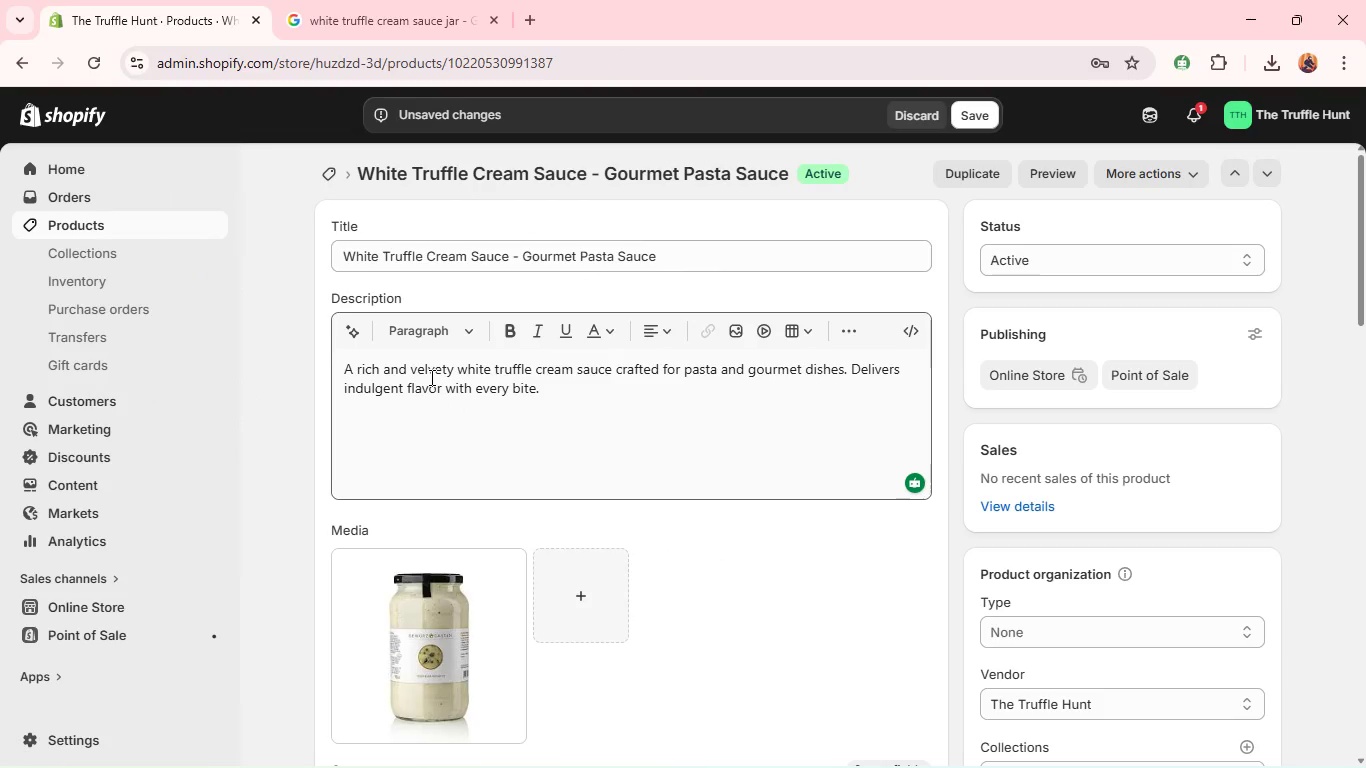 
wait(7.3)
 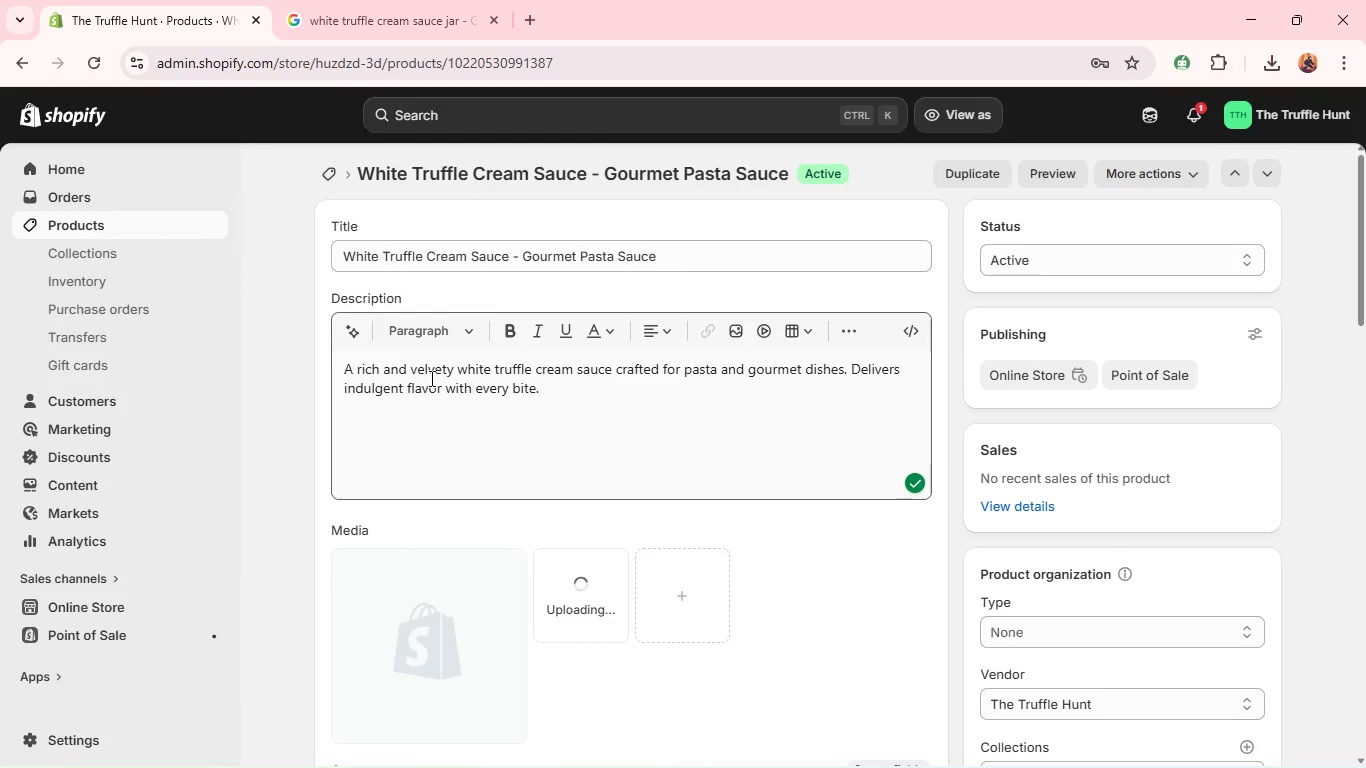 
left_click([377, 640])
 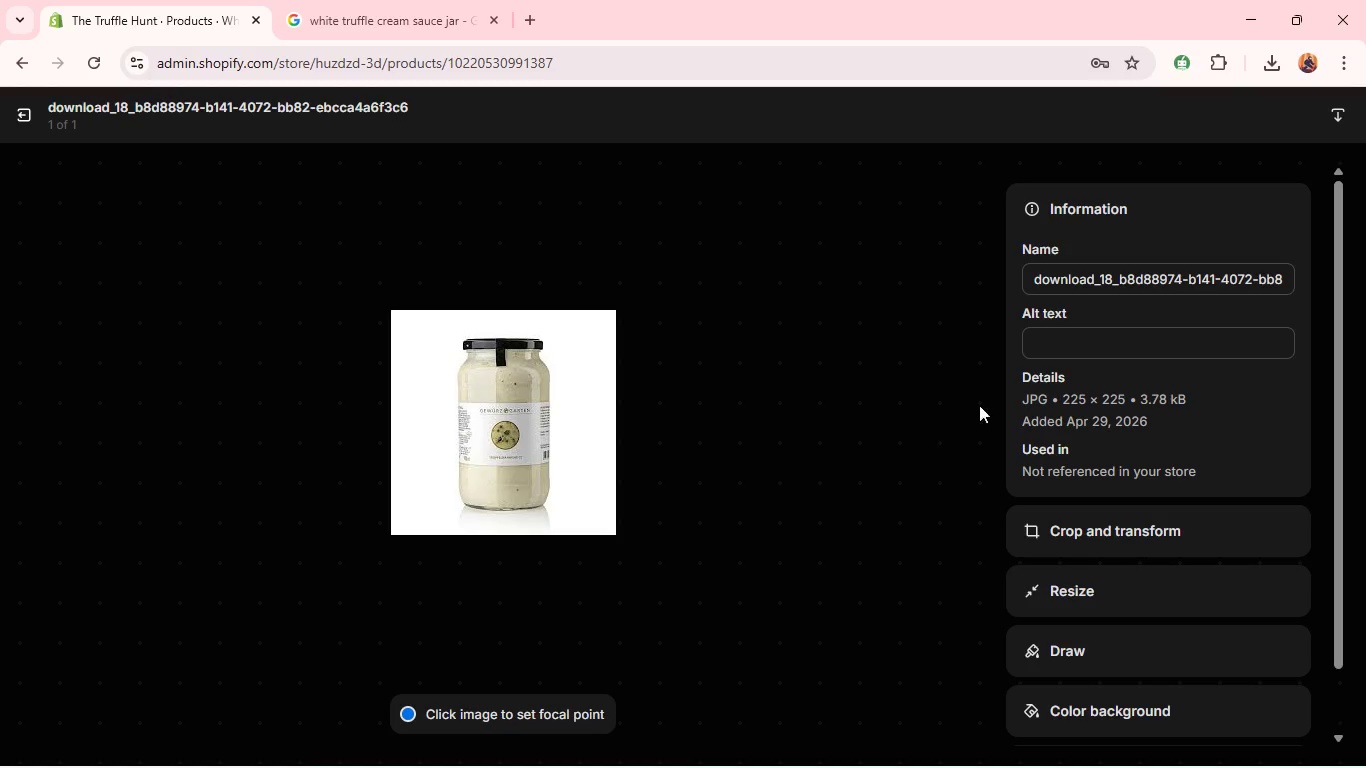 
wait(5.59)
 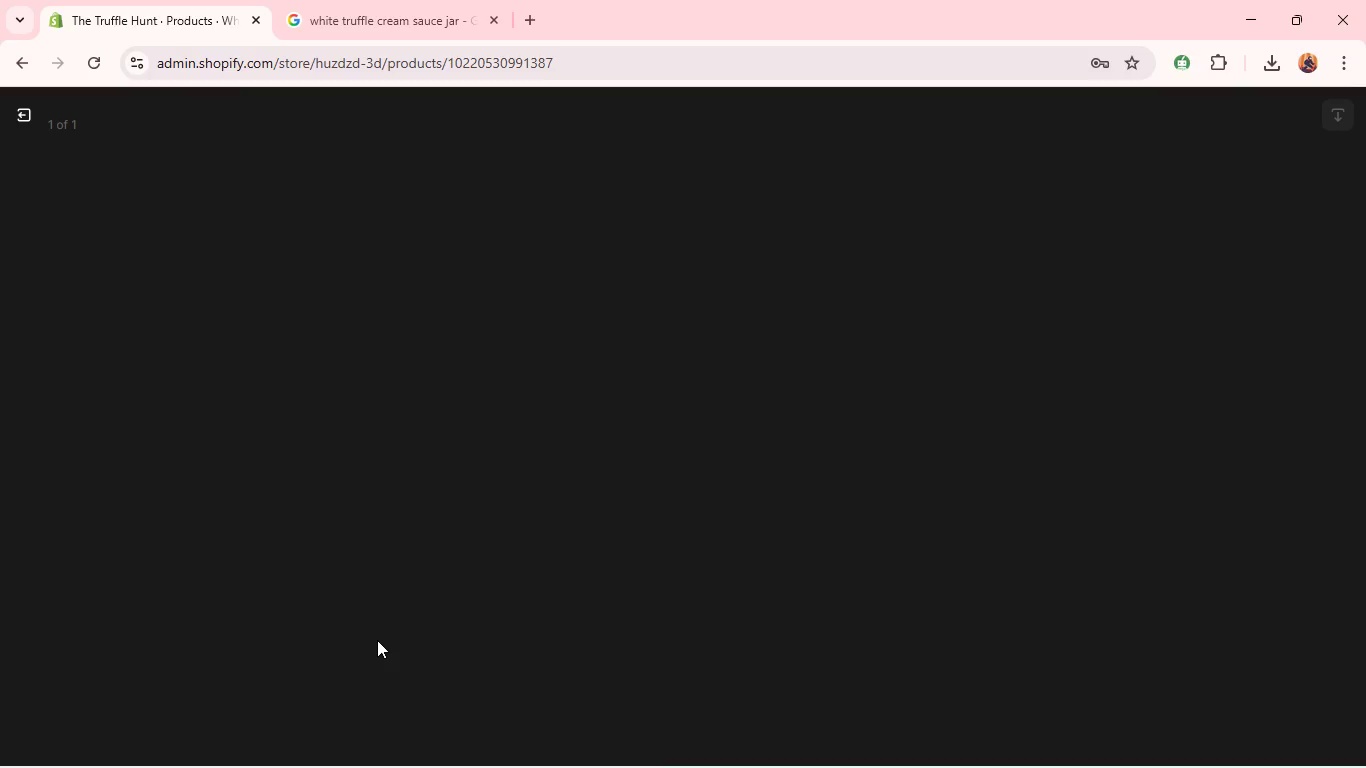 
left_click([1065, 341])
 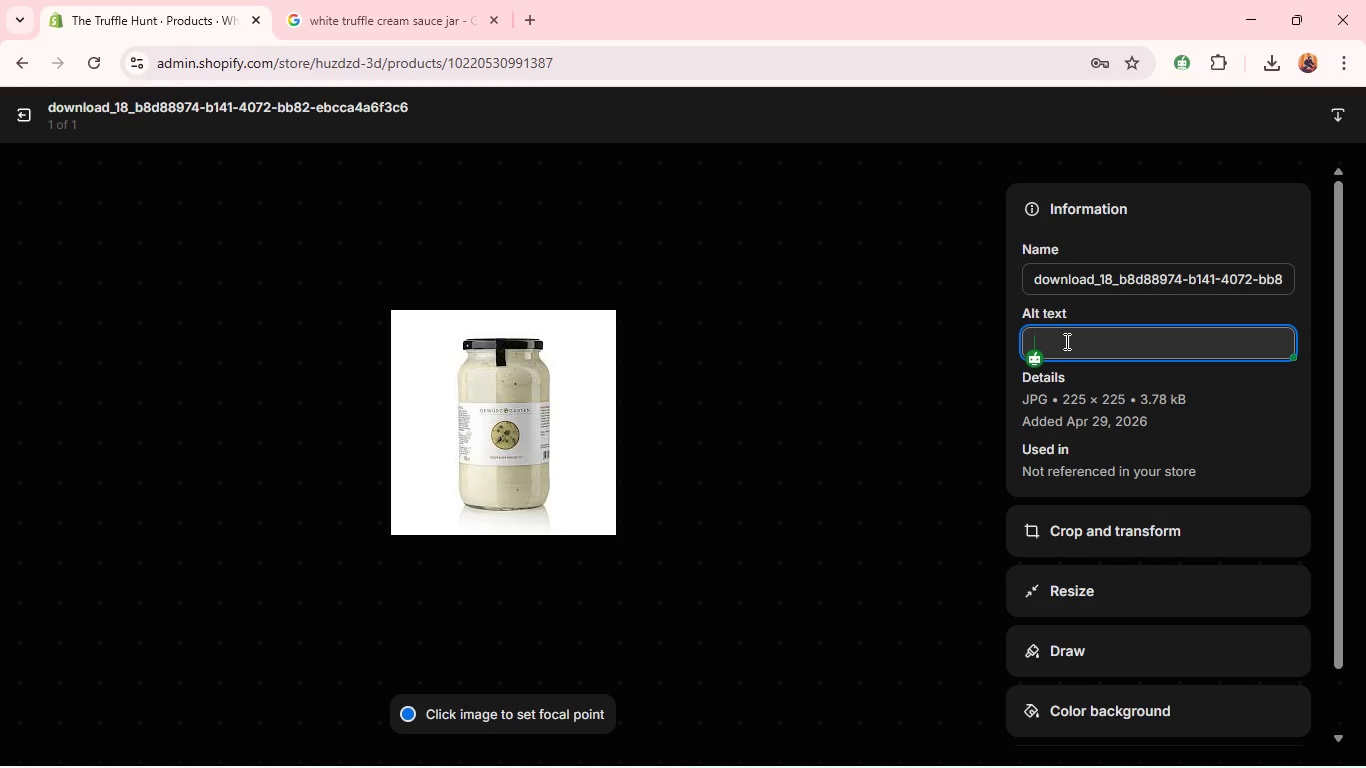 
wait(13.34)
 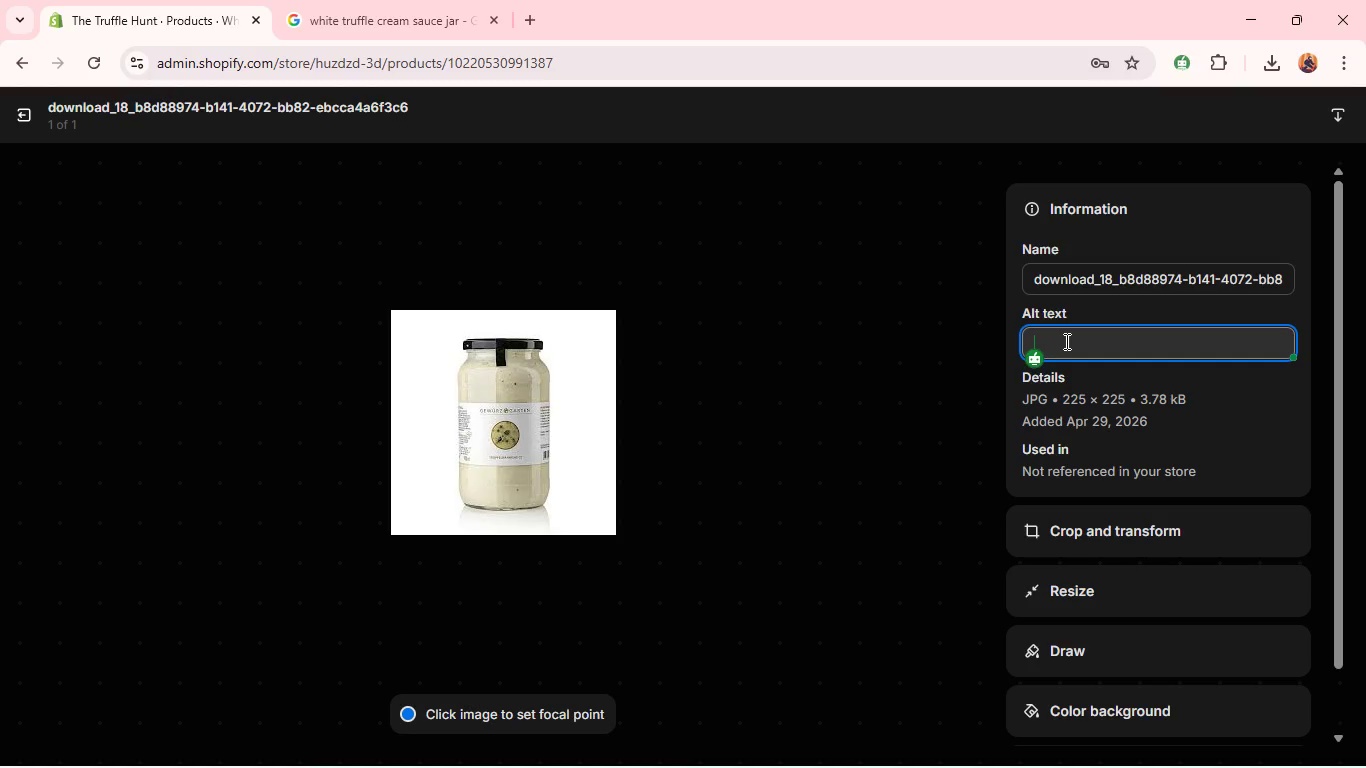 
type(WHite )
key(Backspace)
key(Backspace)
key(Backspace)
key(Backspace)
key(Backspace)
type(hite truffle cream say)
key(Backspace)
type(uce jar)
 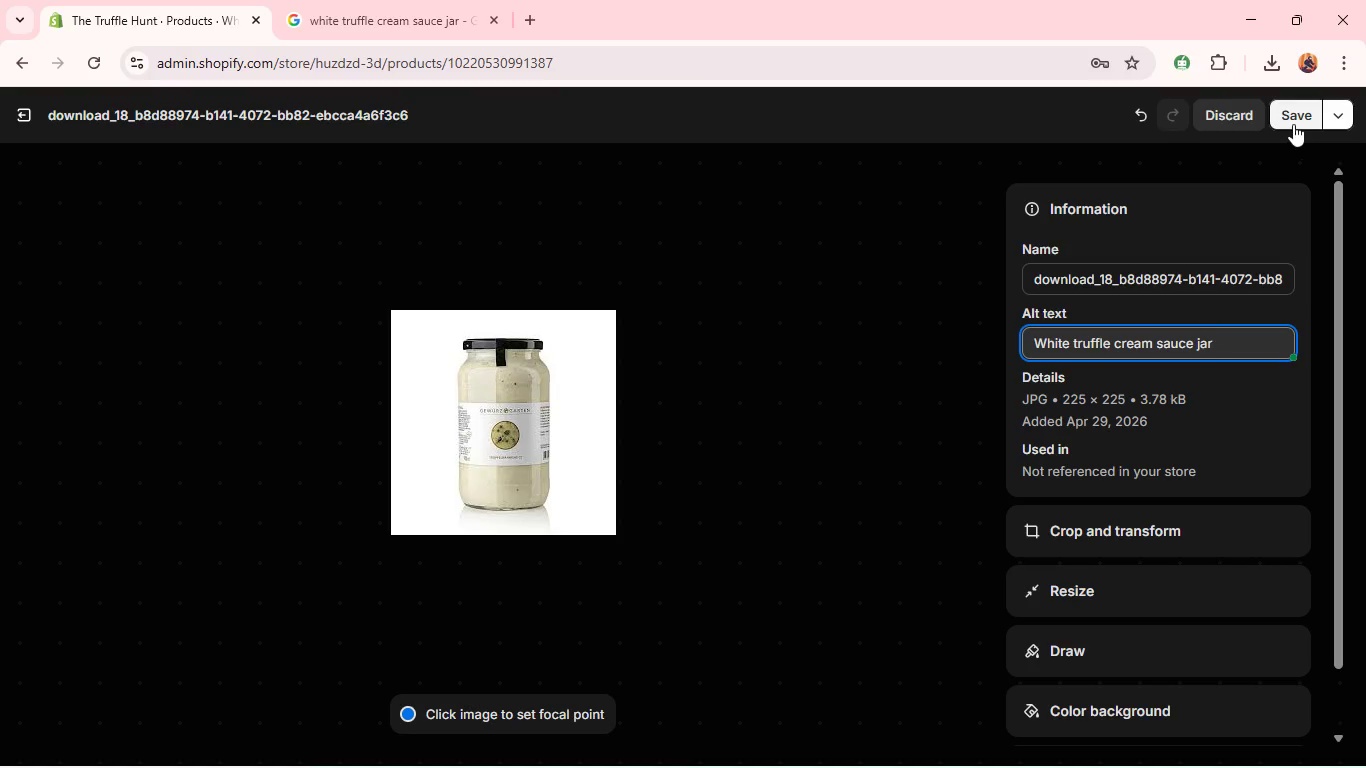 
left_click([1293, 124])
 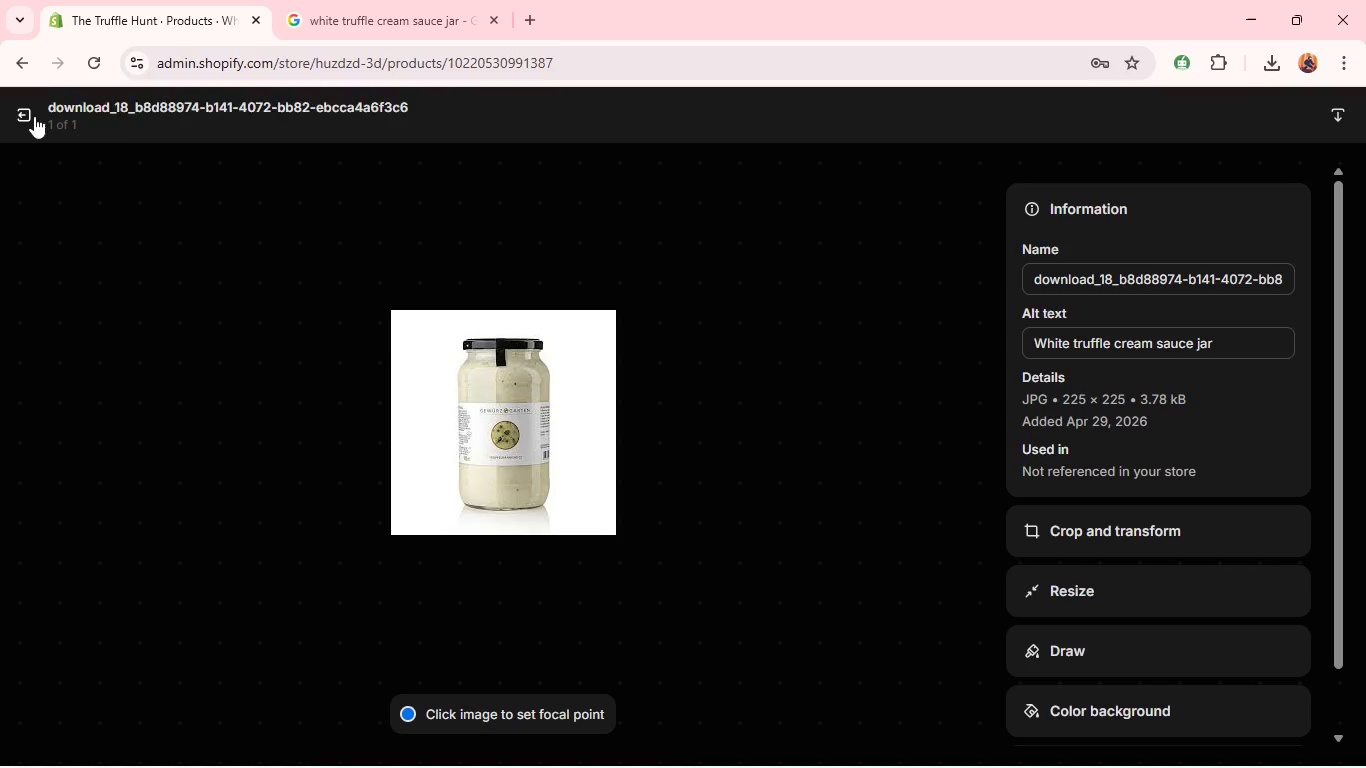 
left_click([27, 113])
 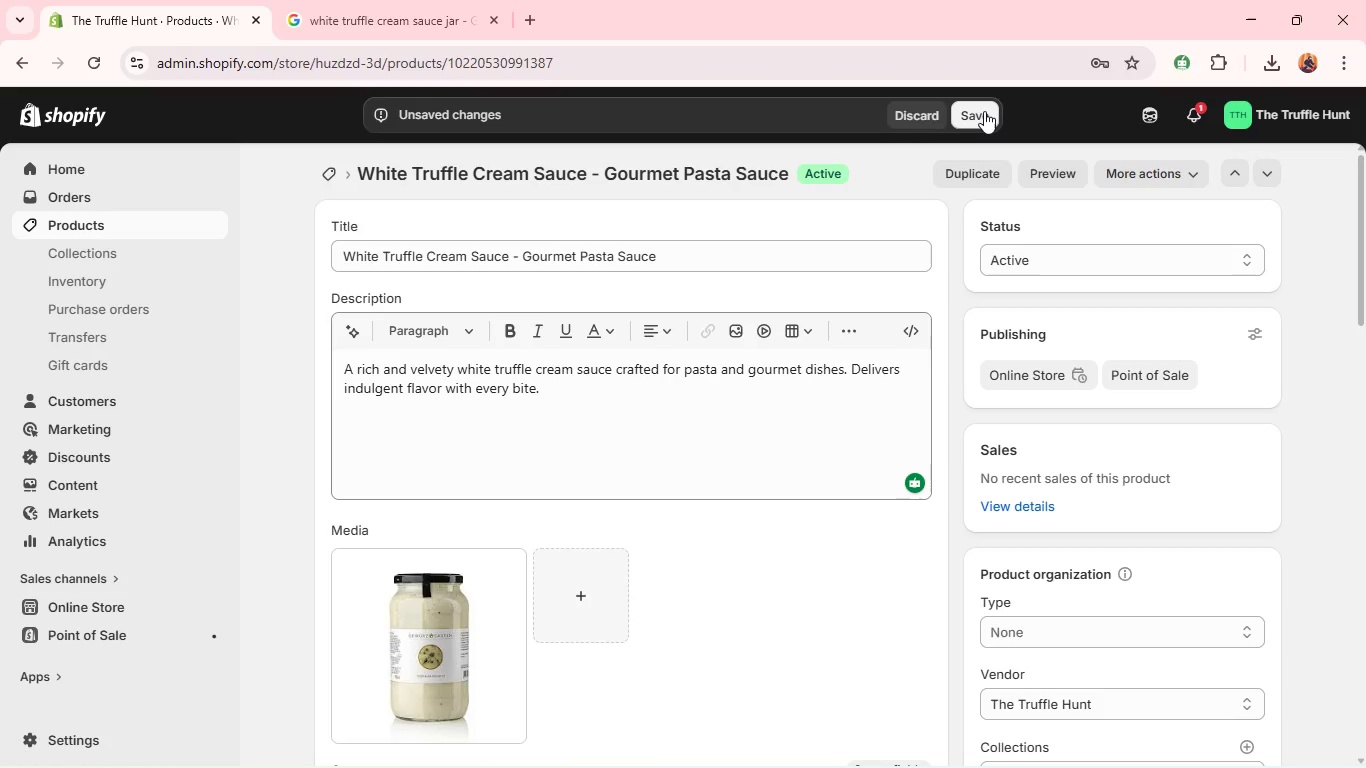 
left_click([984, 111])
 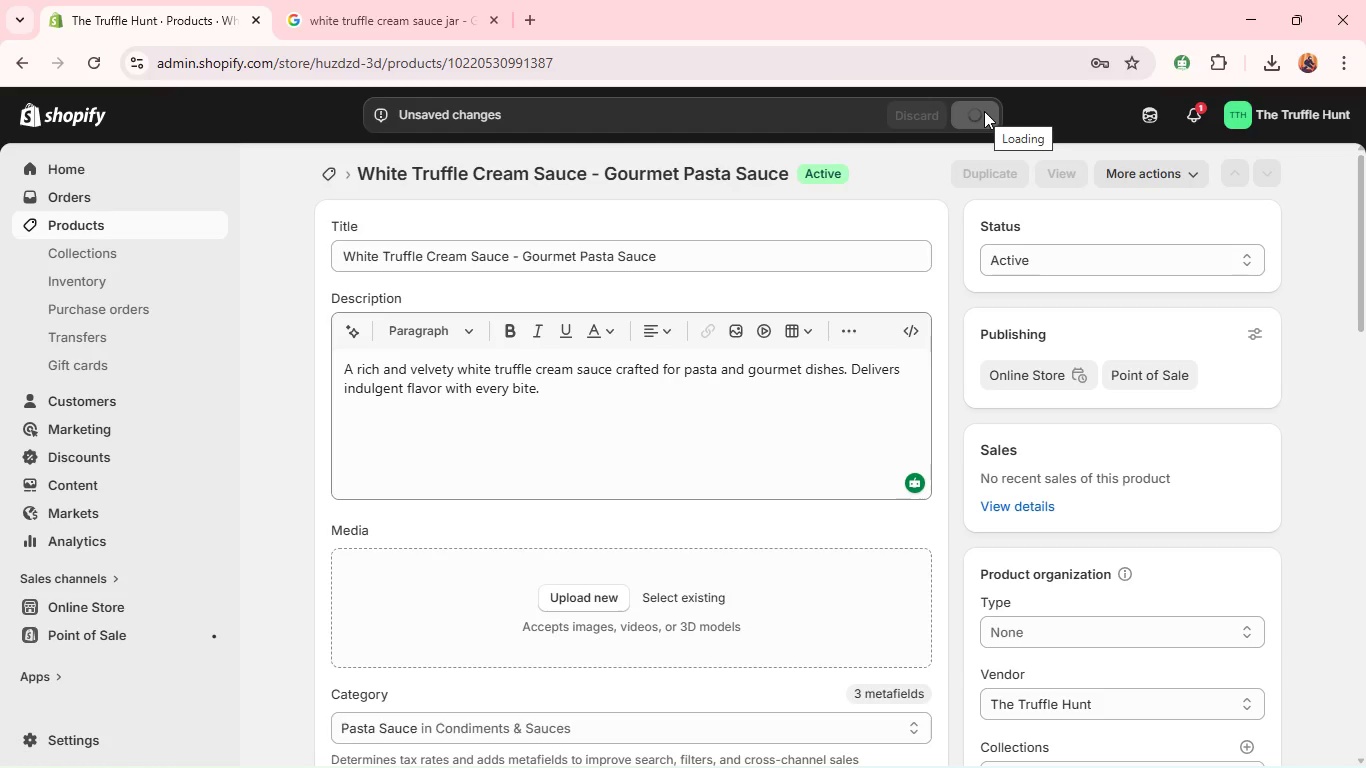 
wait(9.58)
 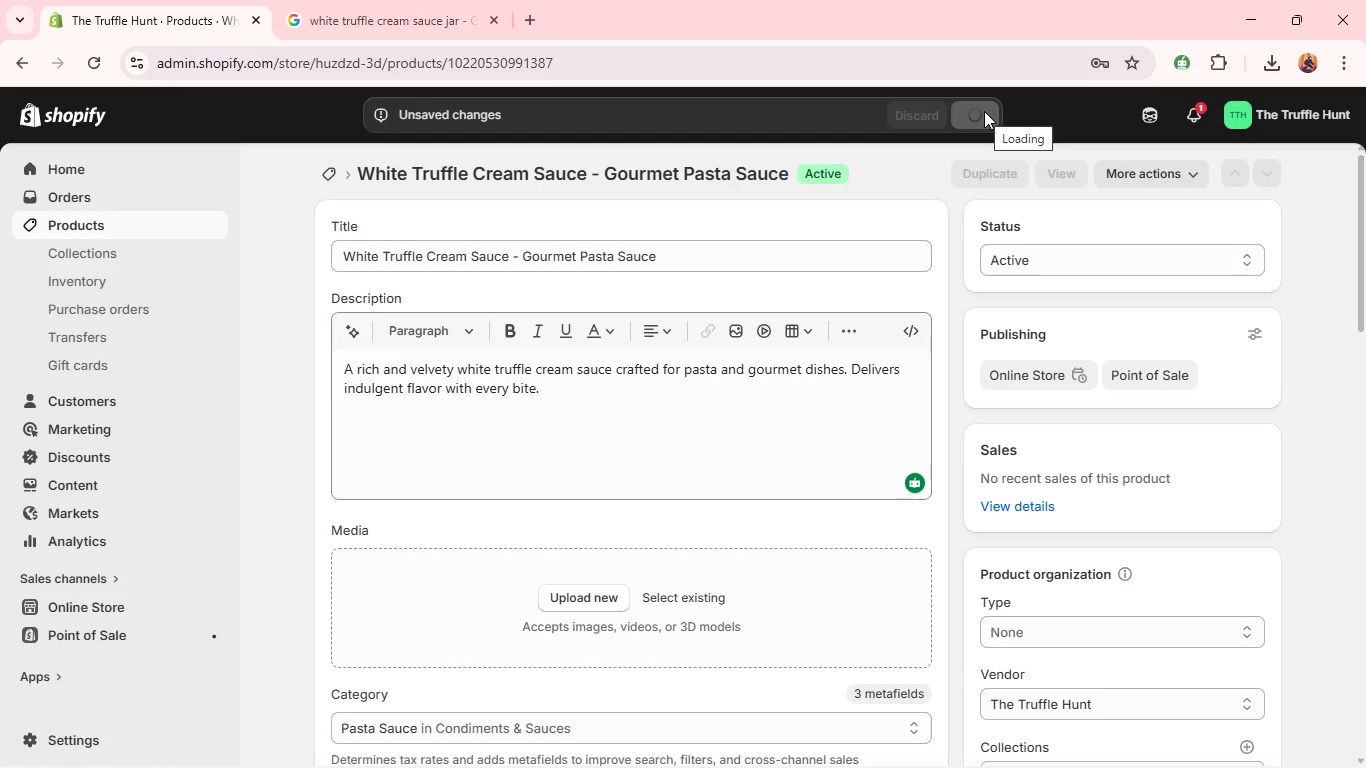 
left_click([169, 229])
 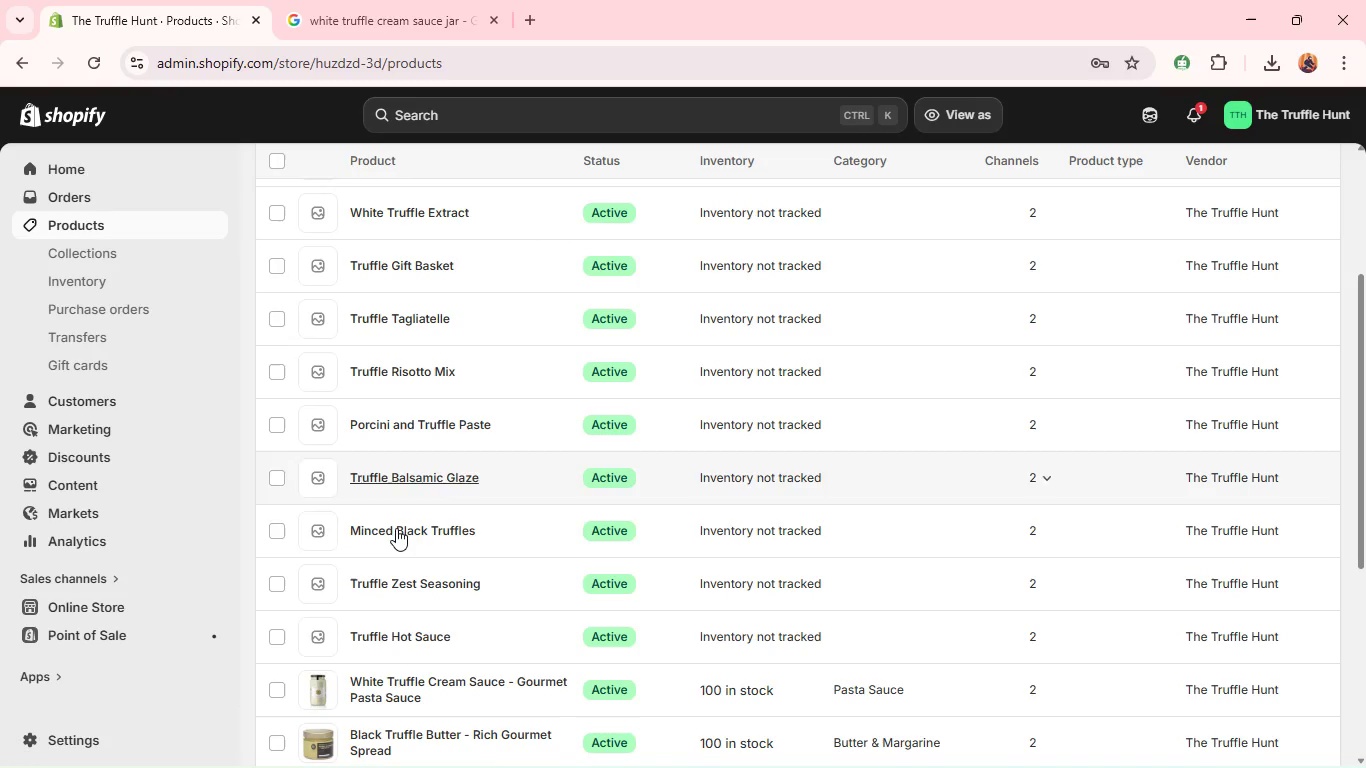 
wait(7.3)
 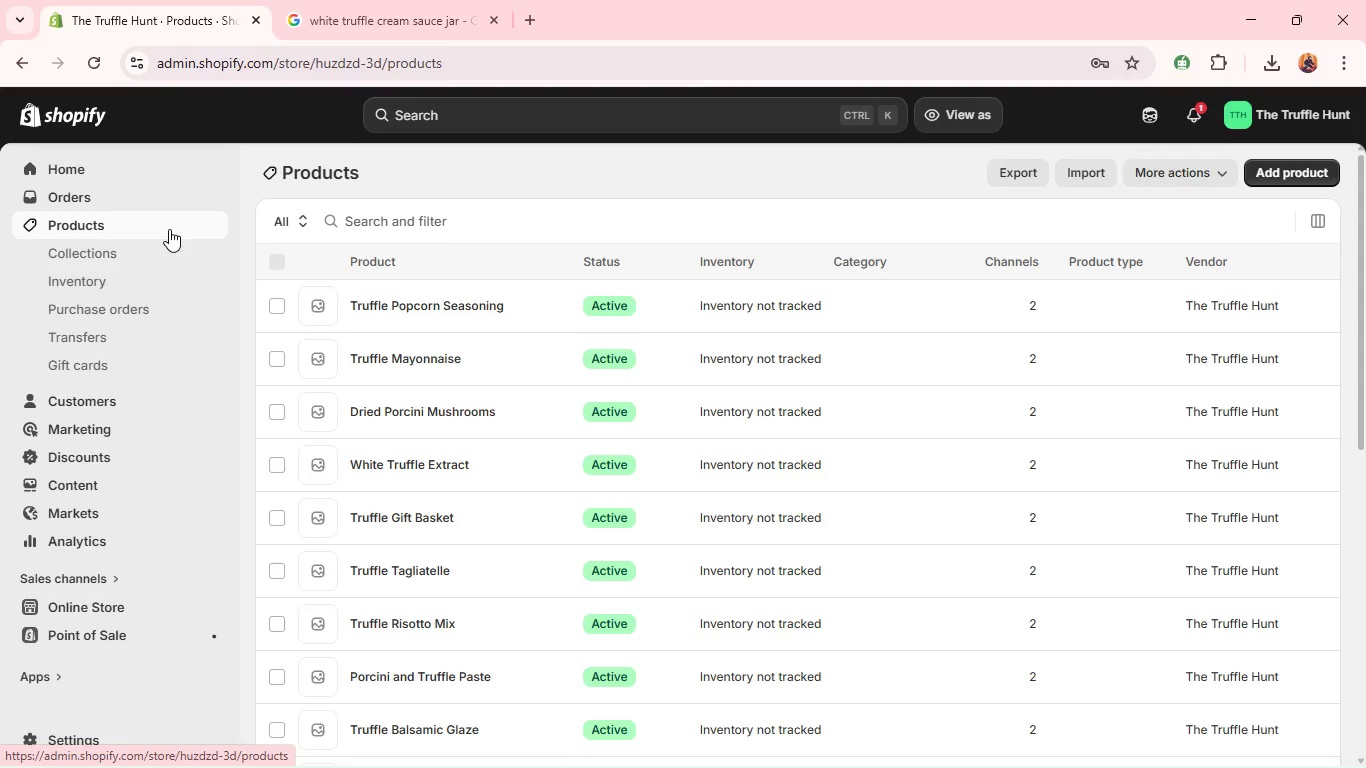 
left_click([351, 633])
 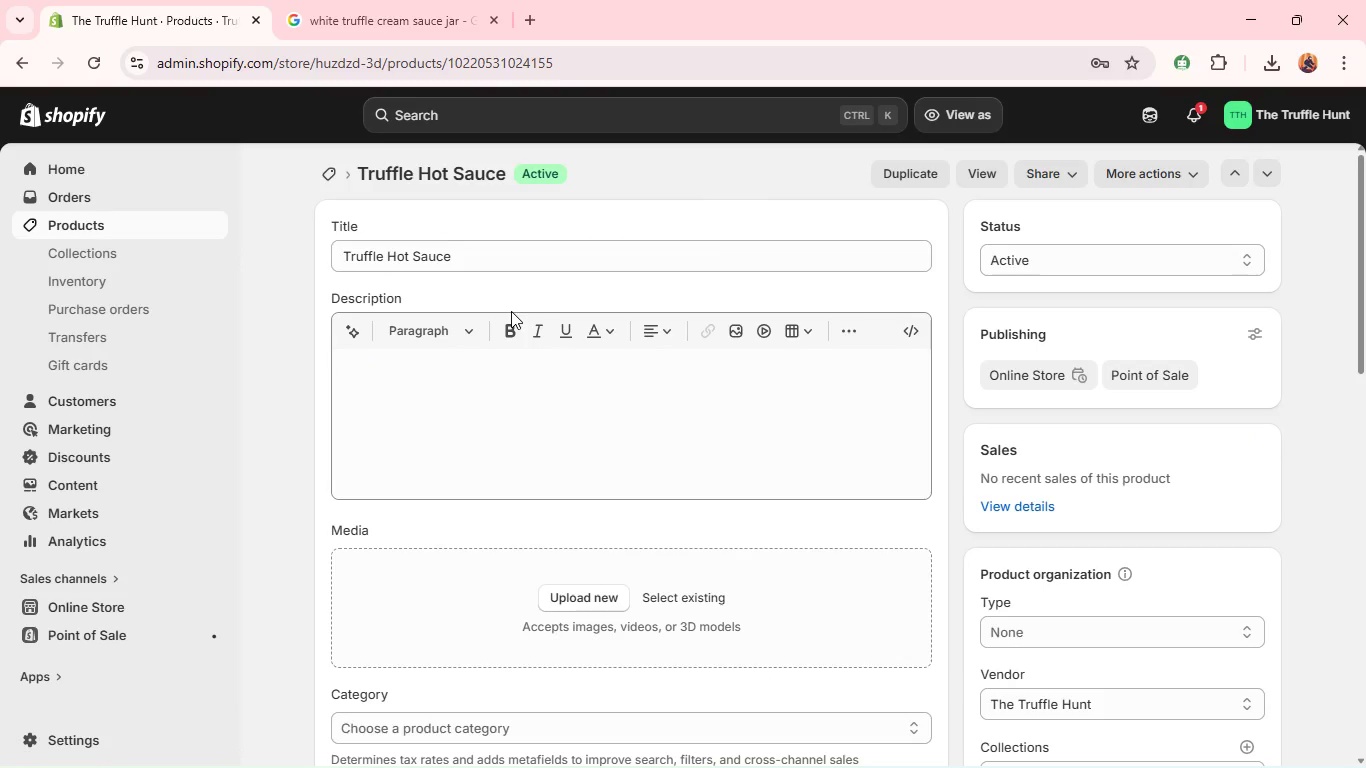 
wait(6.11)
 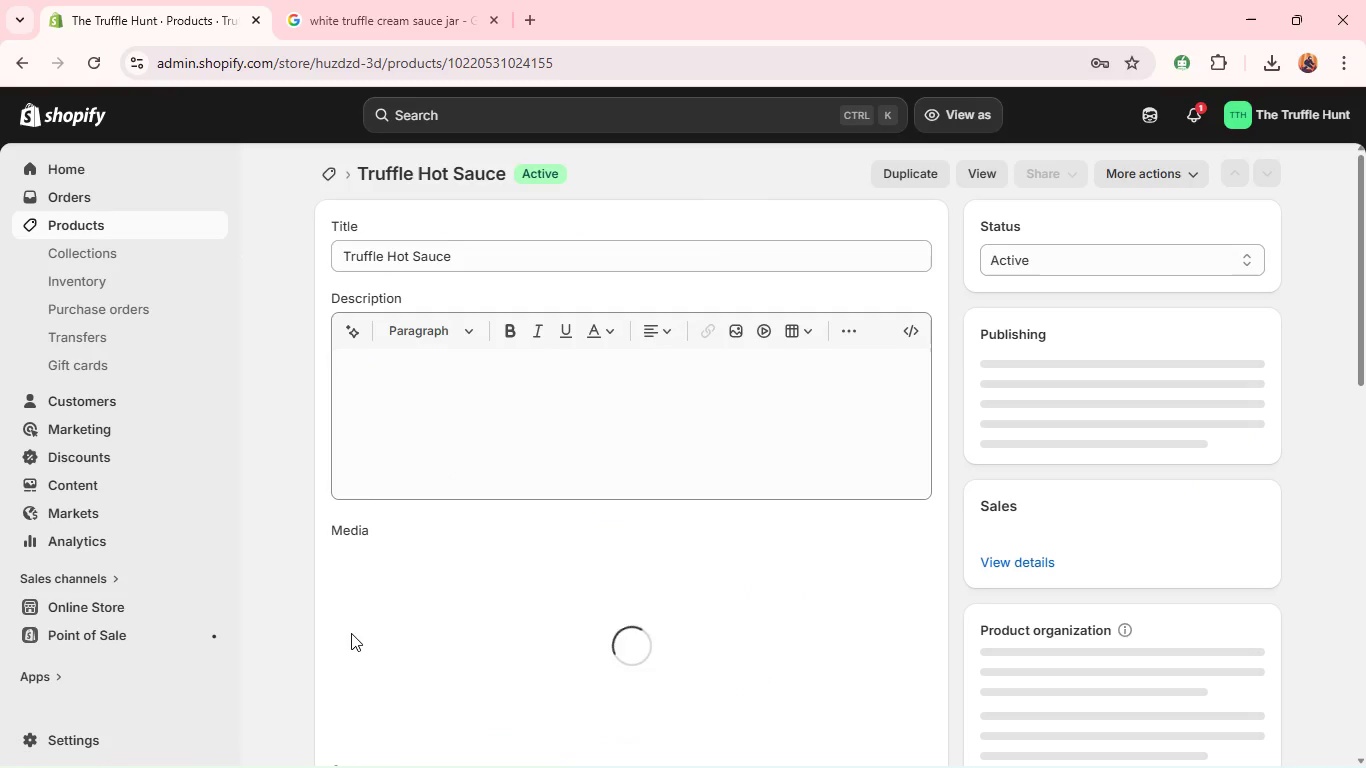 
left_click([500, 254])
 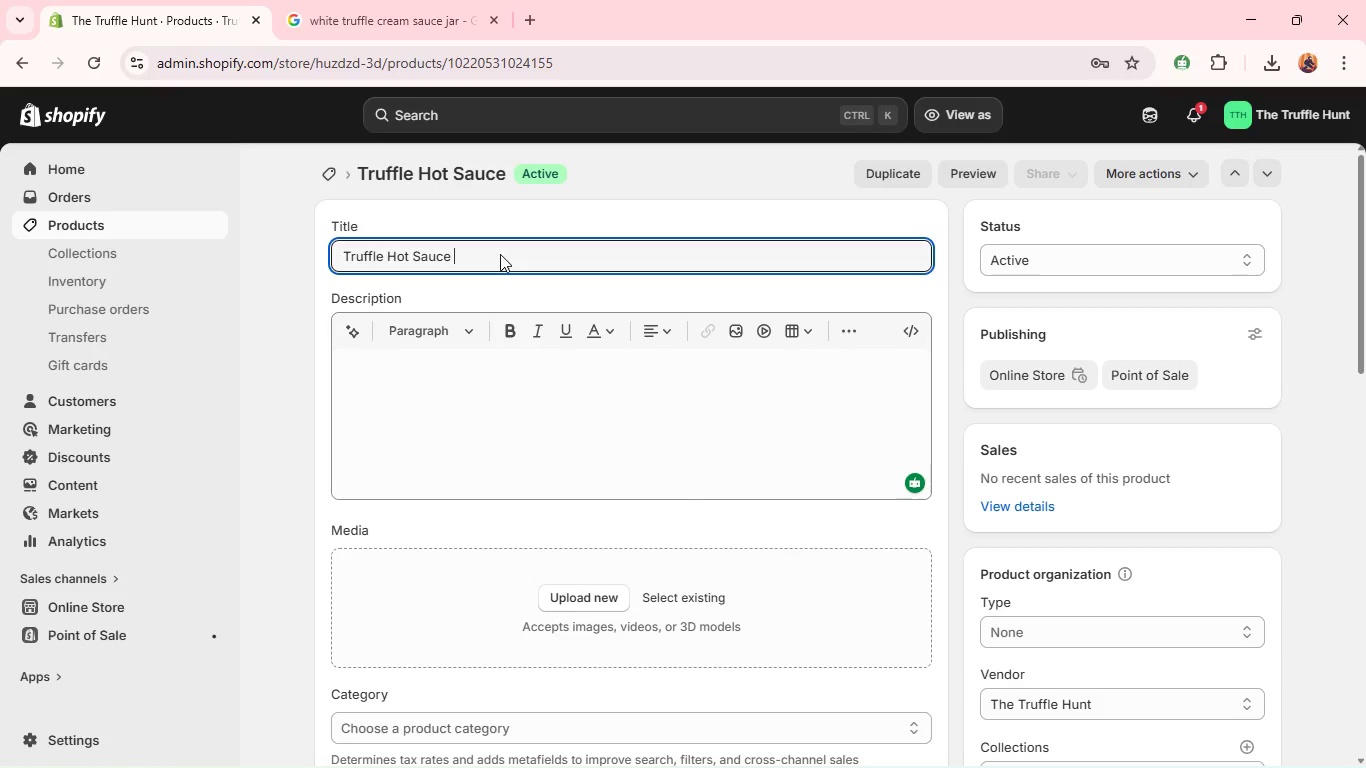 
type( - Spicy Gourment )
key(Backspace)
key(Backspace)
key(Backspace)
type(t Condiment )
 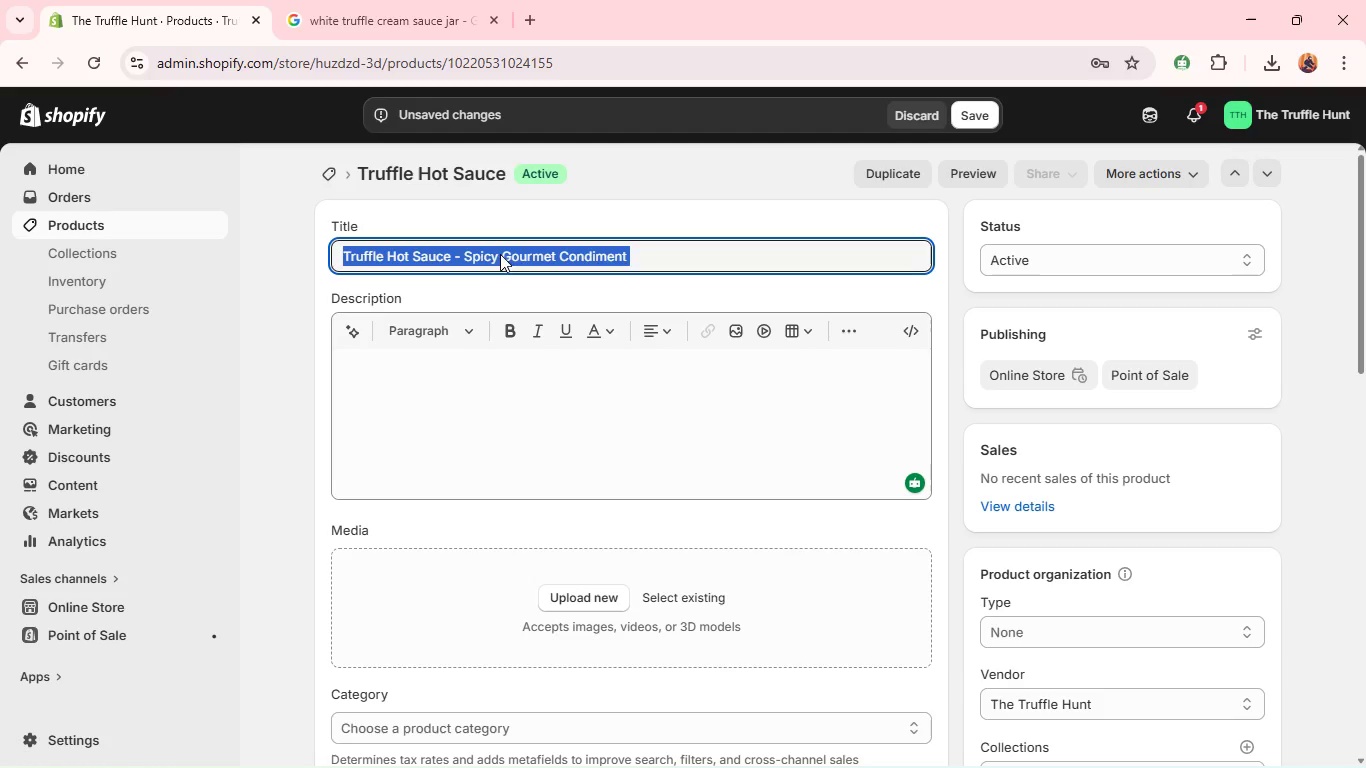 
key(Control+A)
 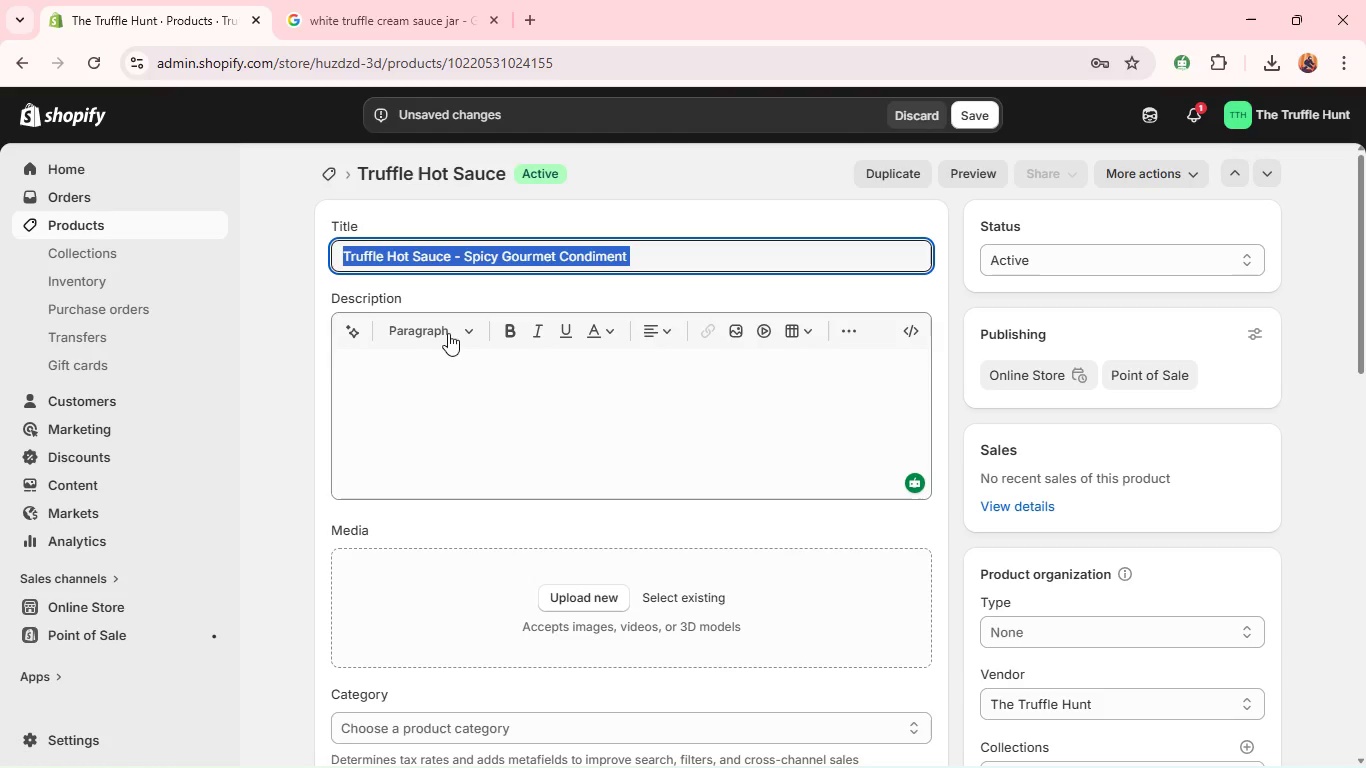 
key(Control+C)
 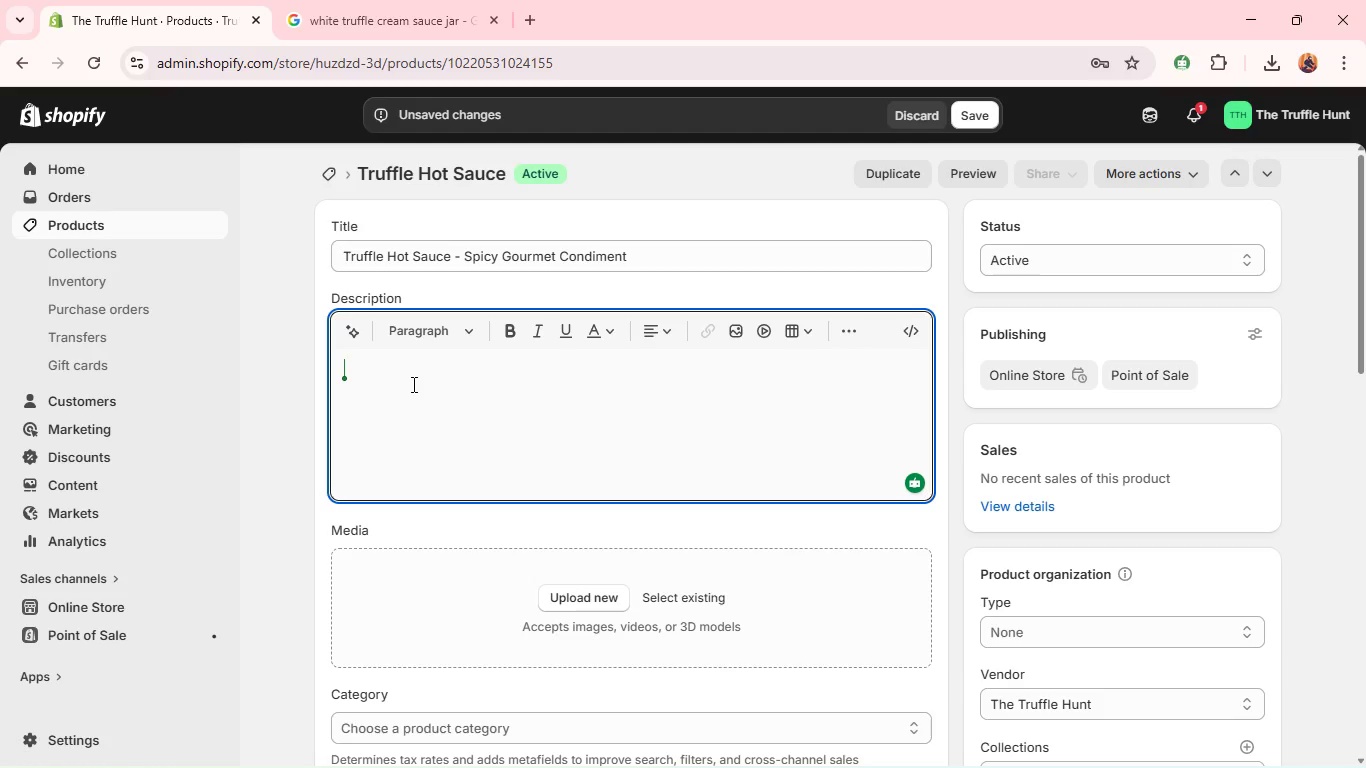 
left_click([412, 384])
 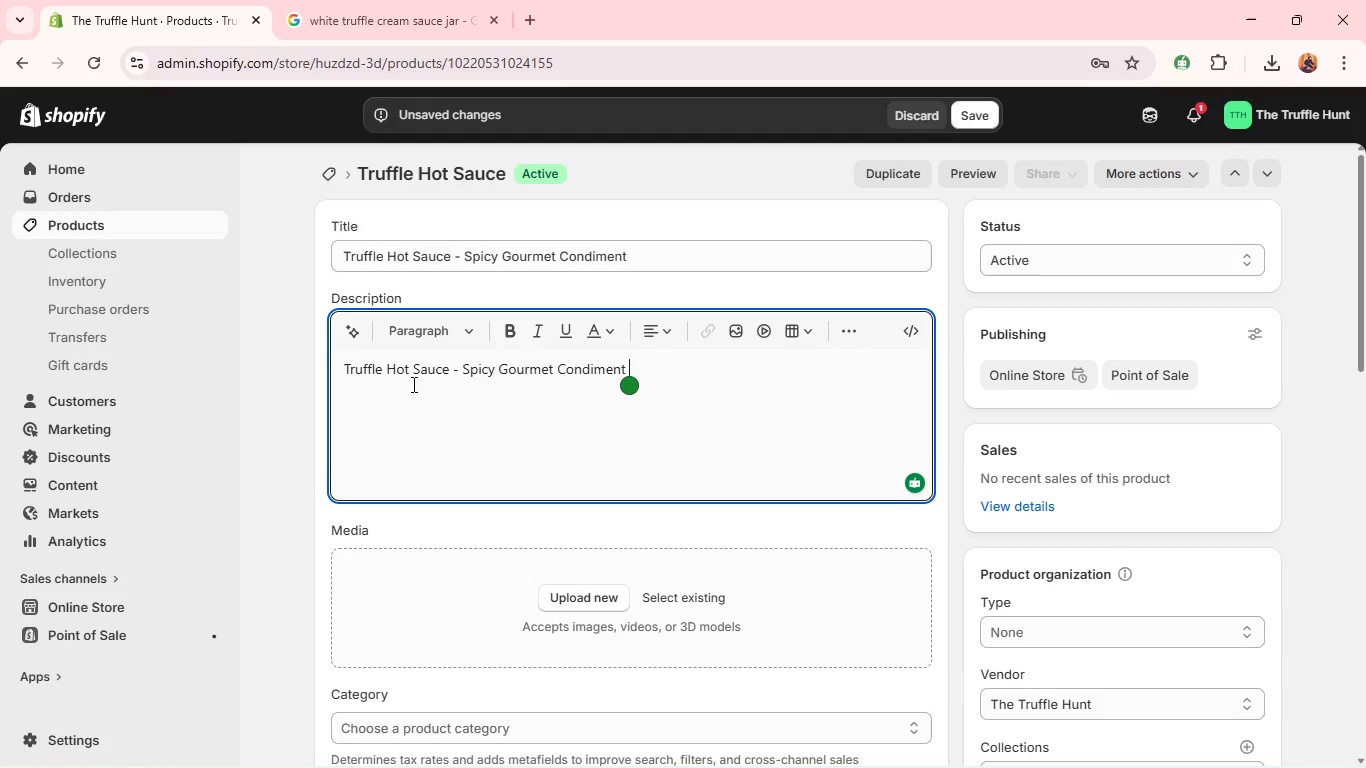 
key(Control+V)
 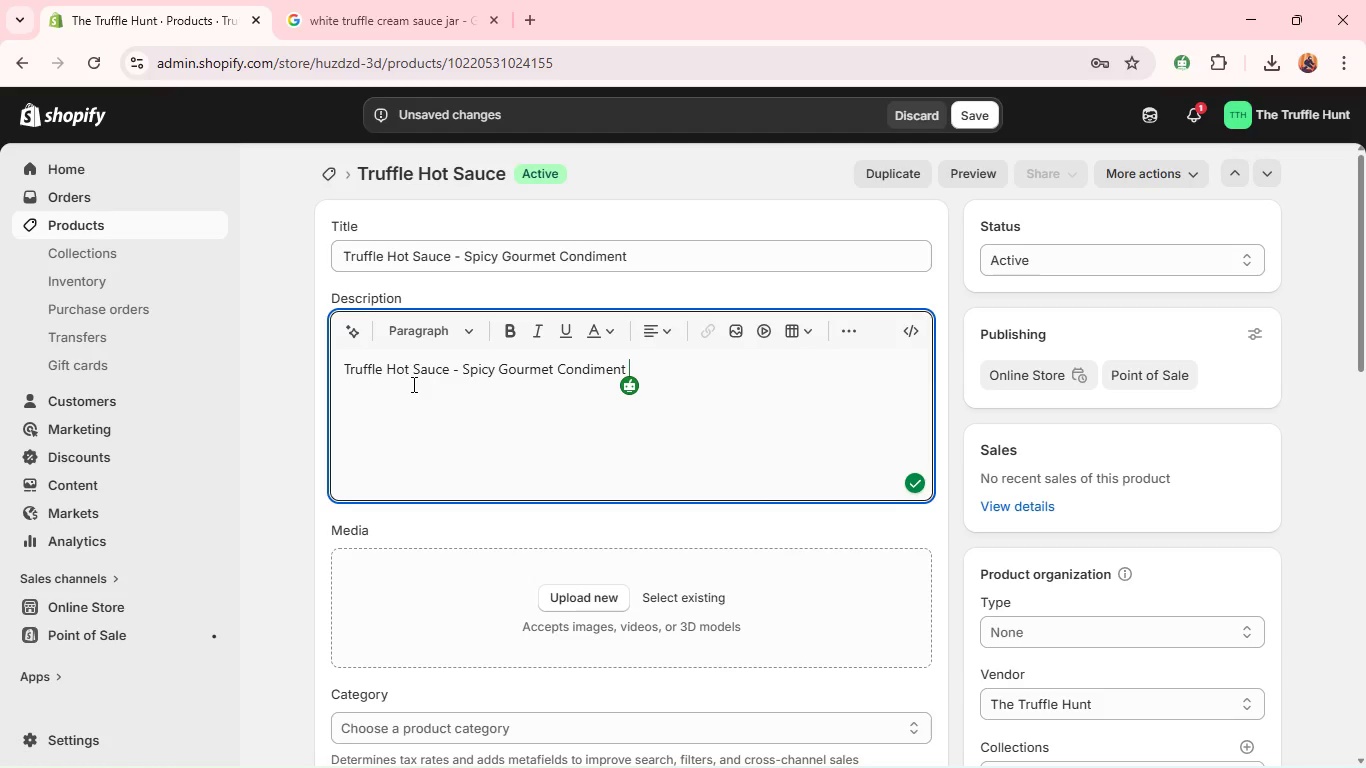 
key(Control+A)
 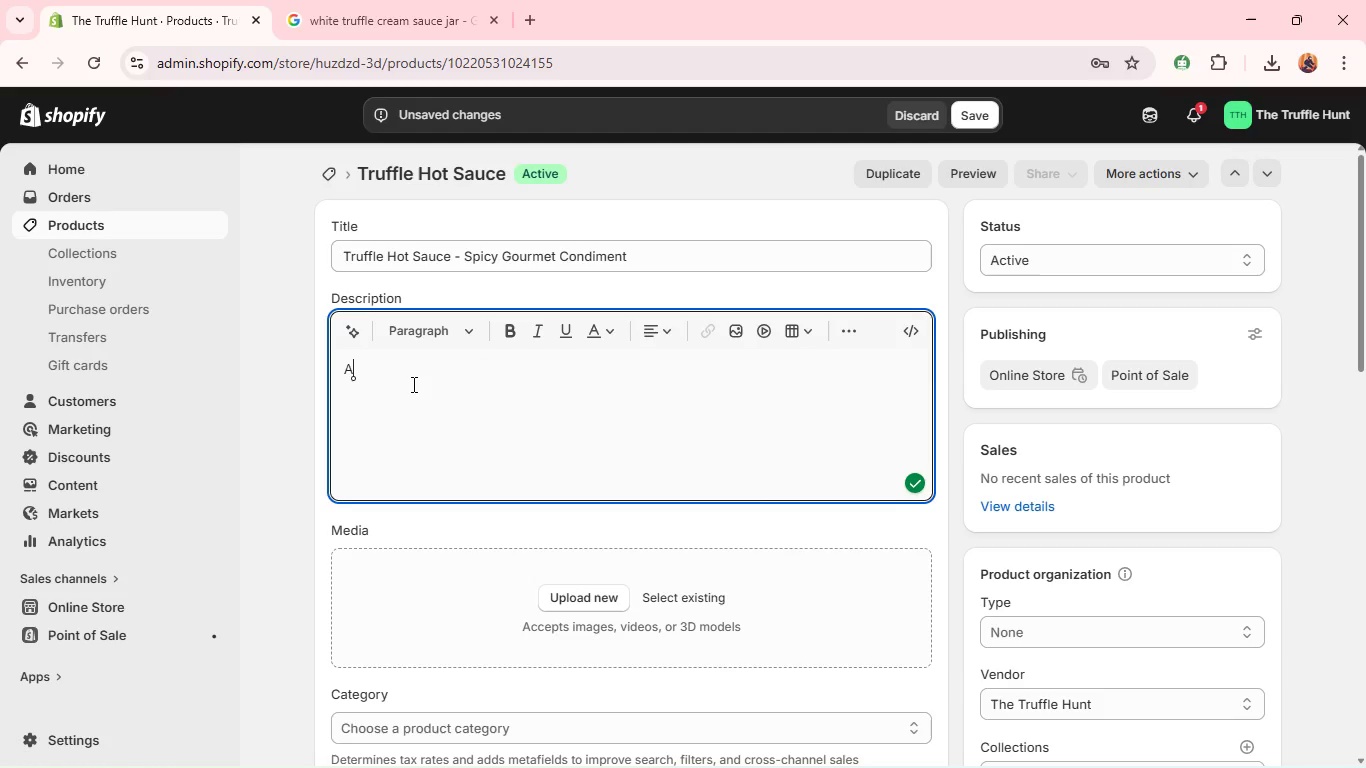 
type(A bold fusion of heat and truffle richness. This gour)
 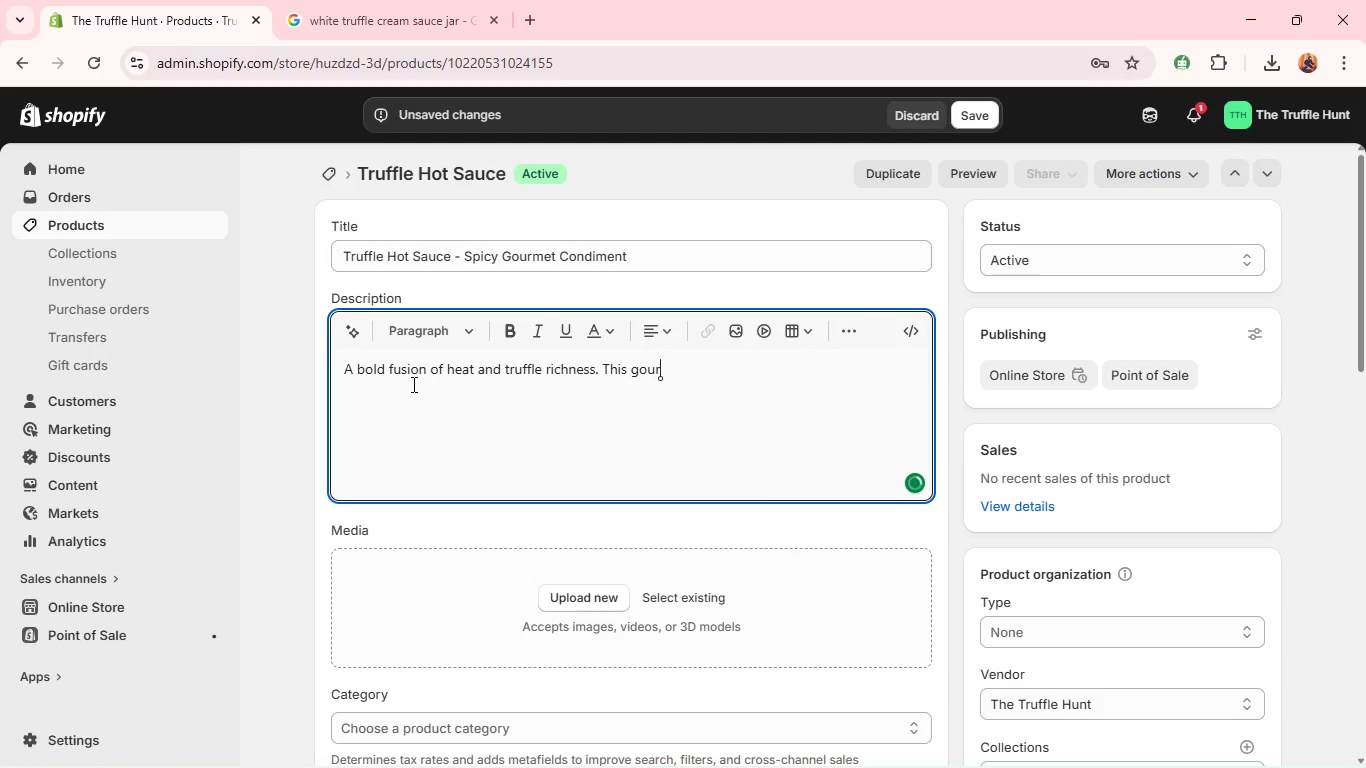 
type(met hot da)
key(Backspace)
key(Backspace)
type(sau)
 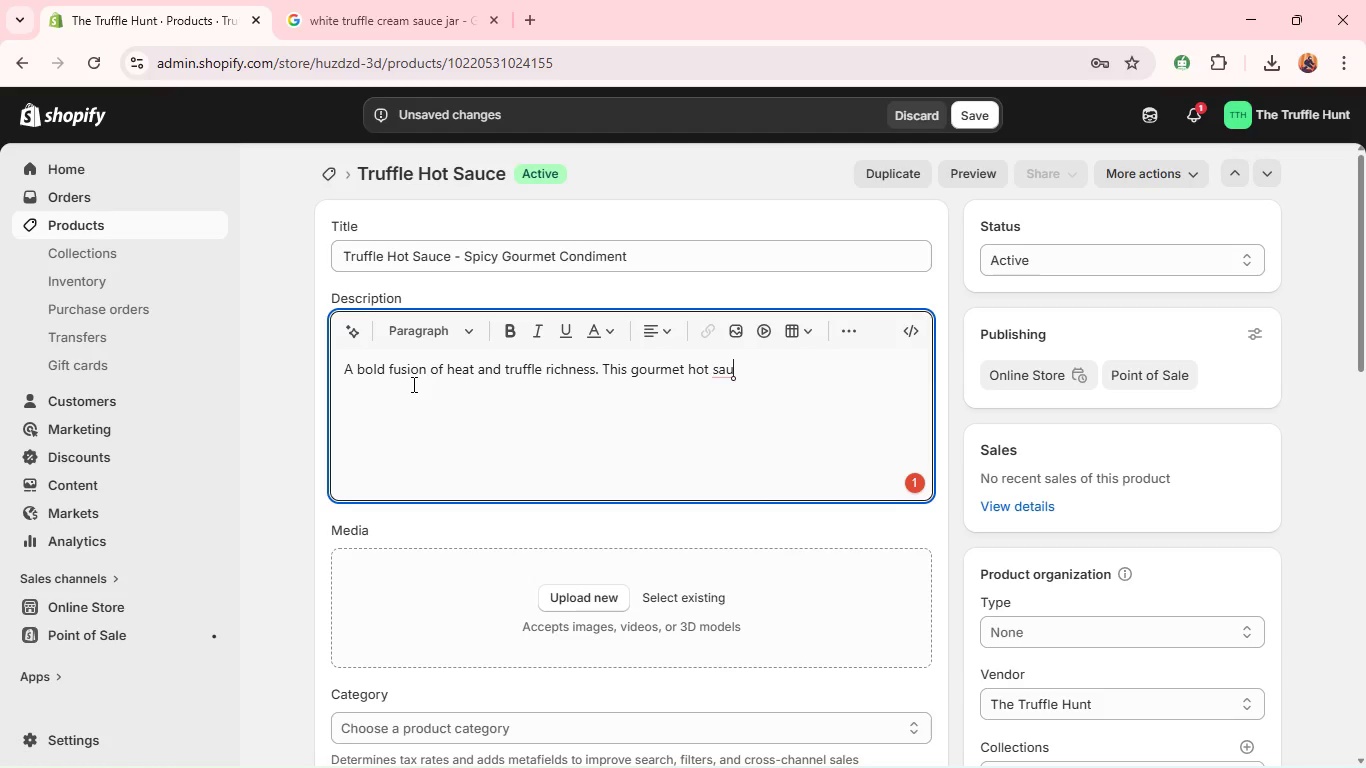 
wait(25.55)
 